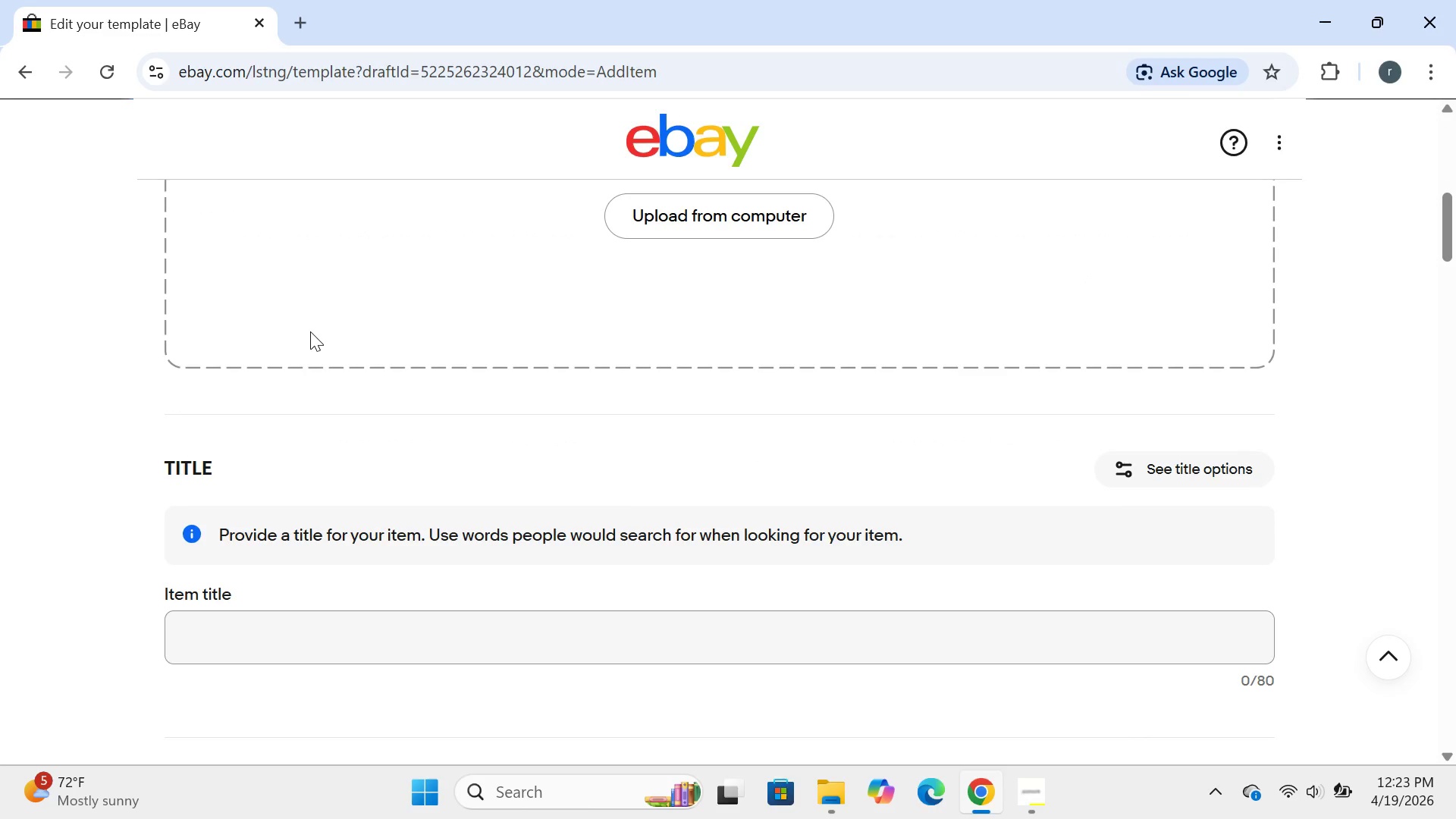 
wait(9.97)
 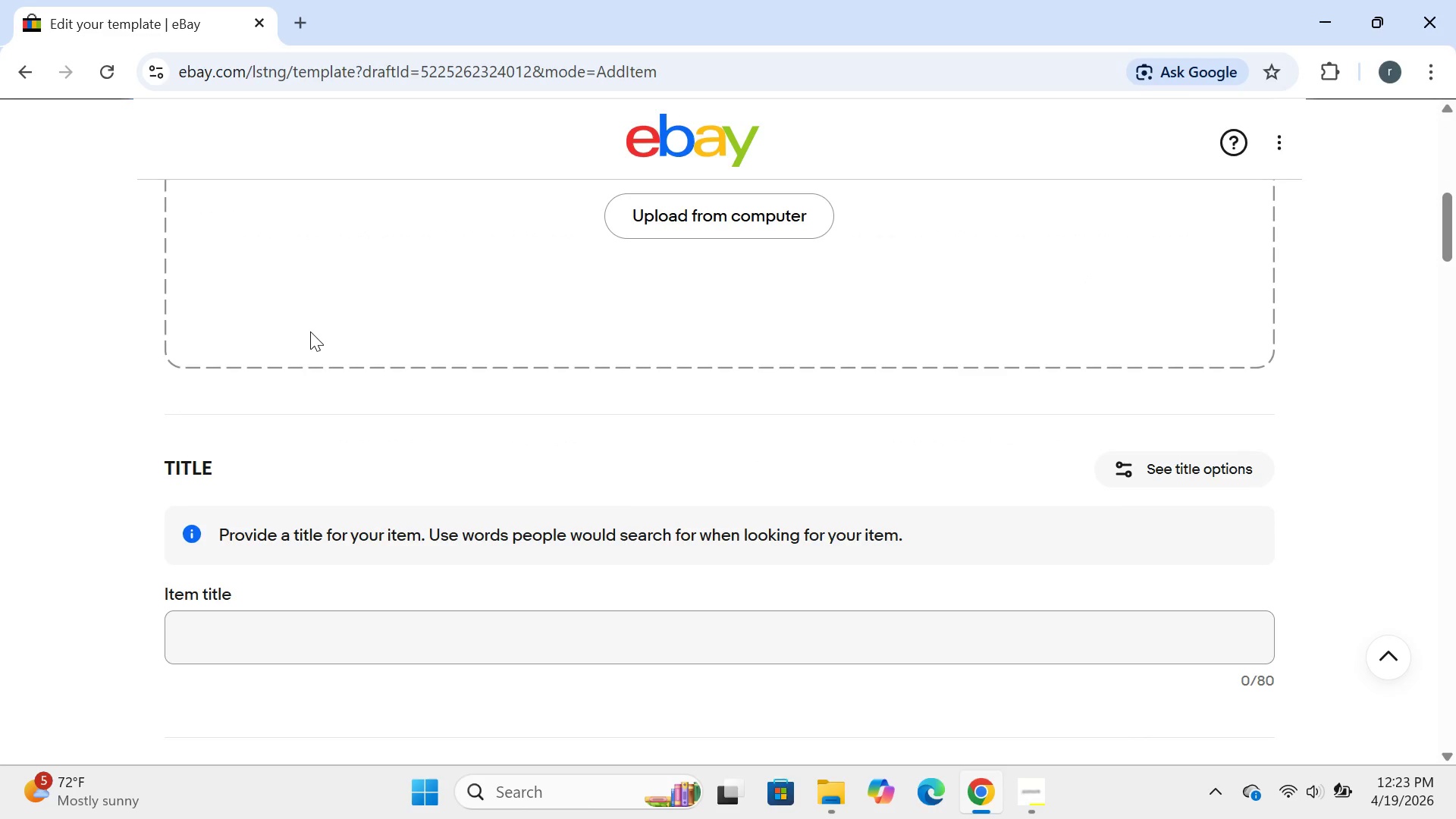 
left_click([257, 363])
 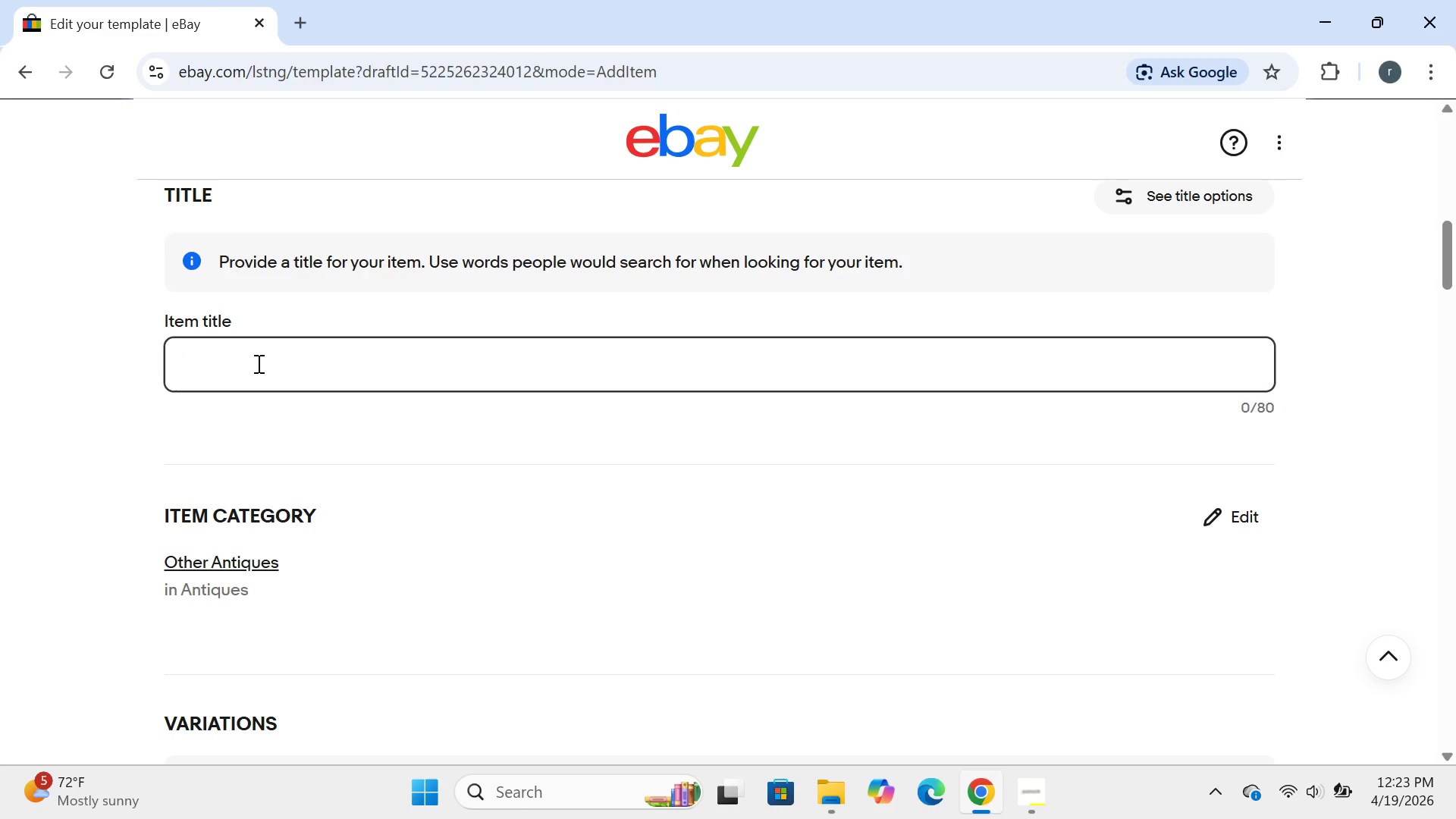 
wait(6.78)
 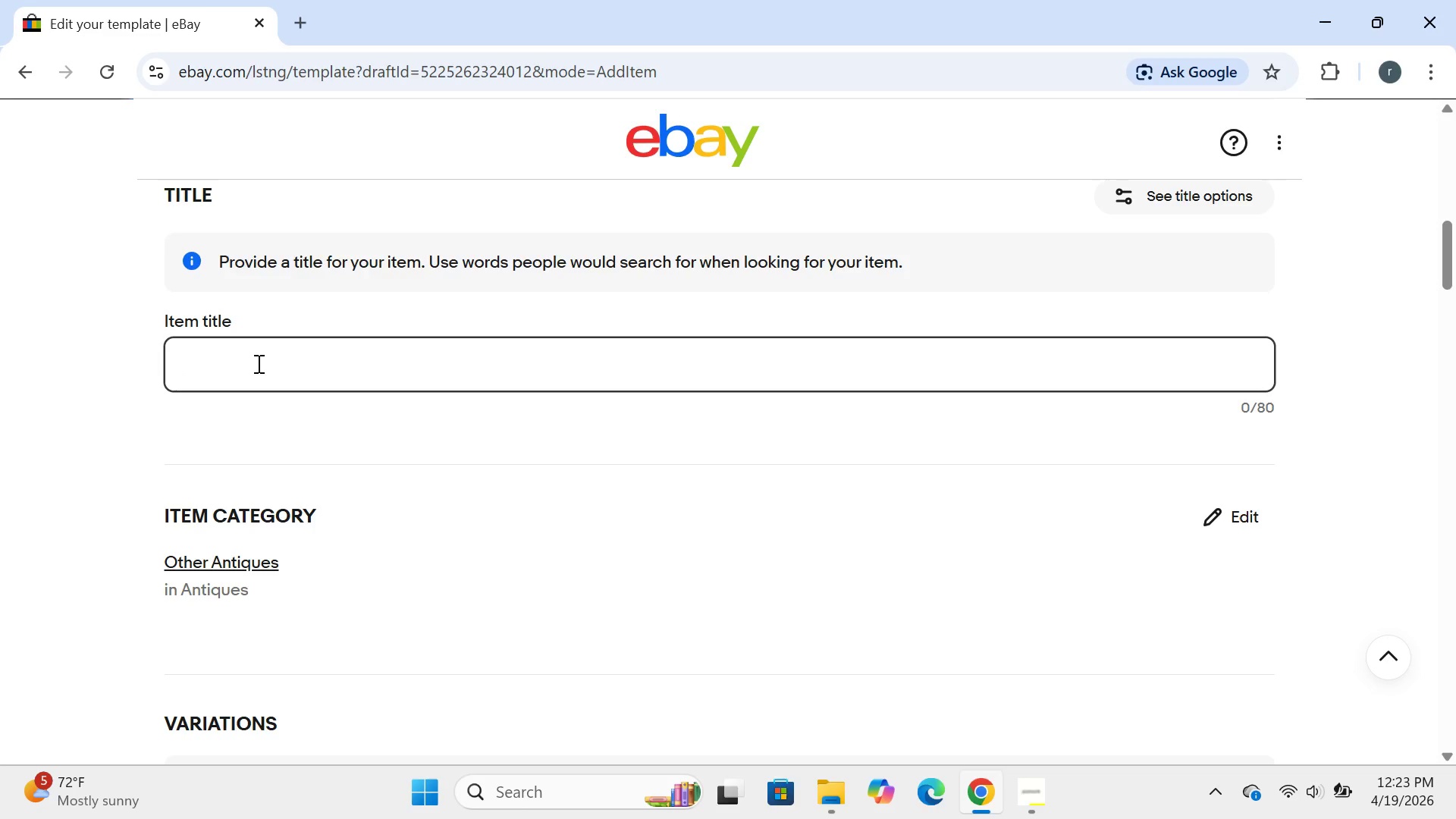 
type(high density foam reoller 36")
 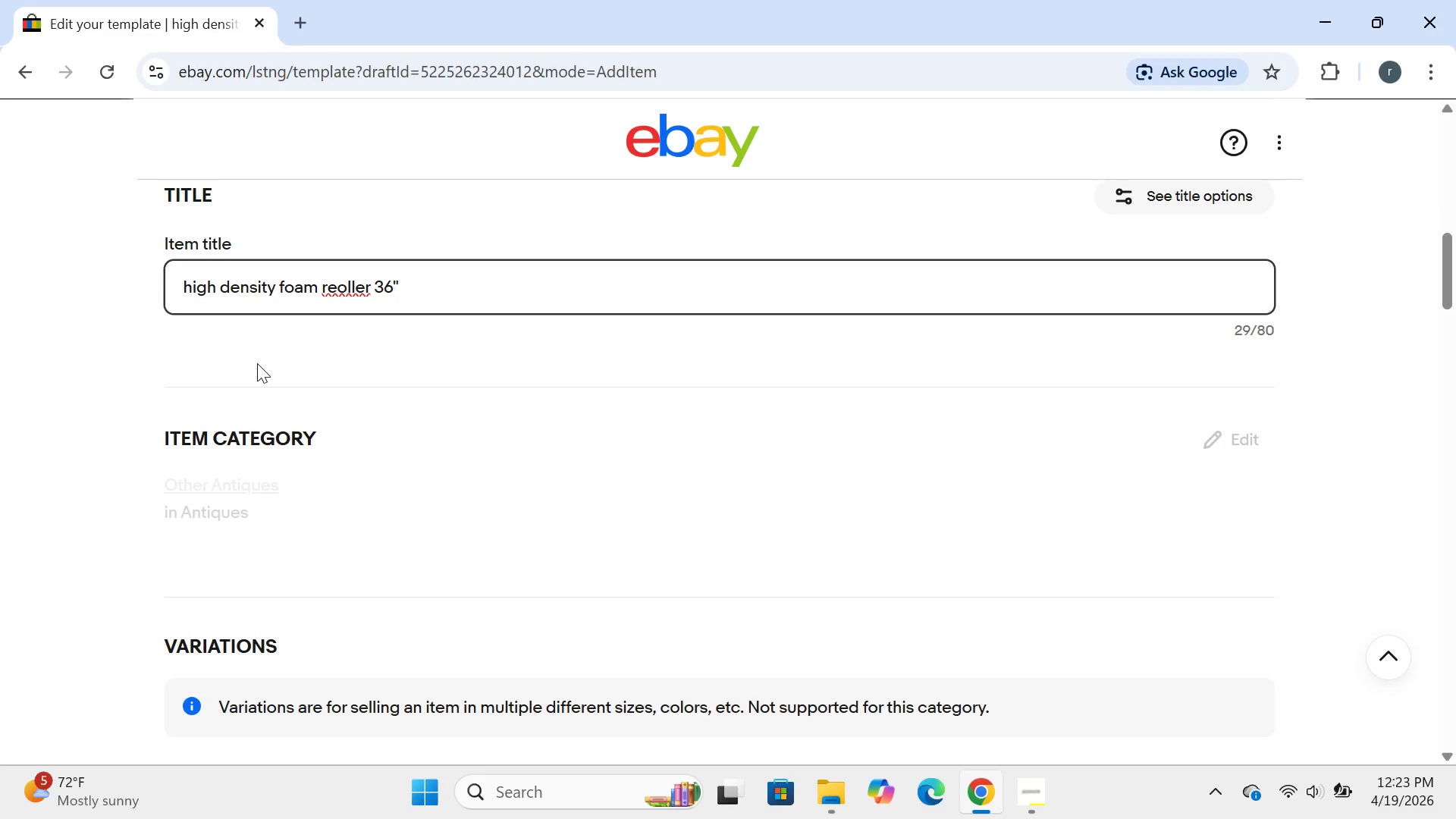 
wait(8.2)
 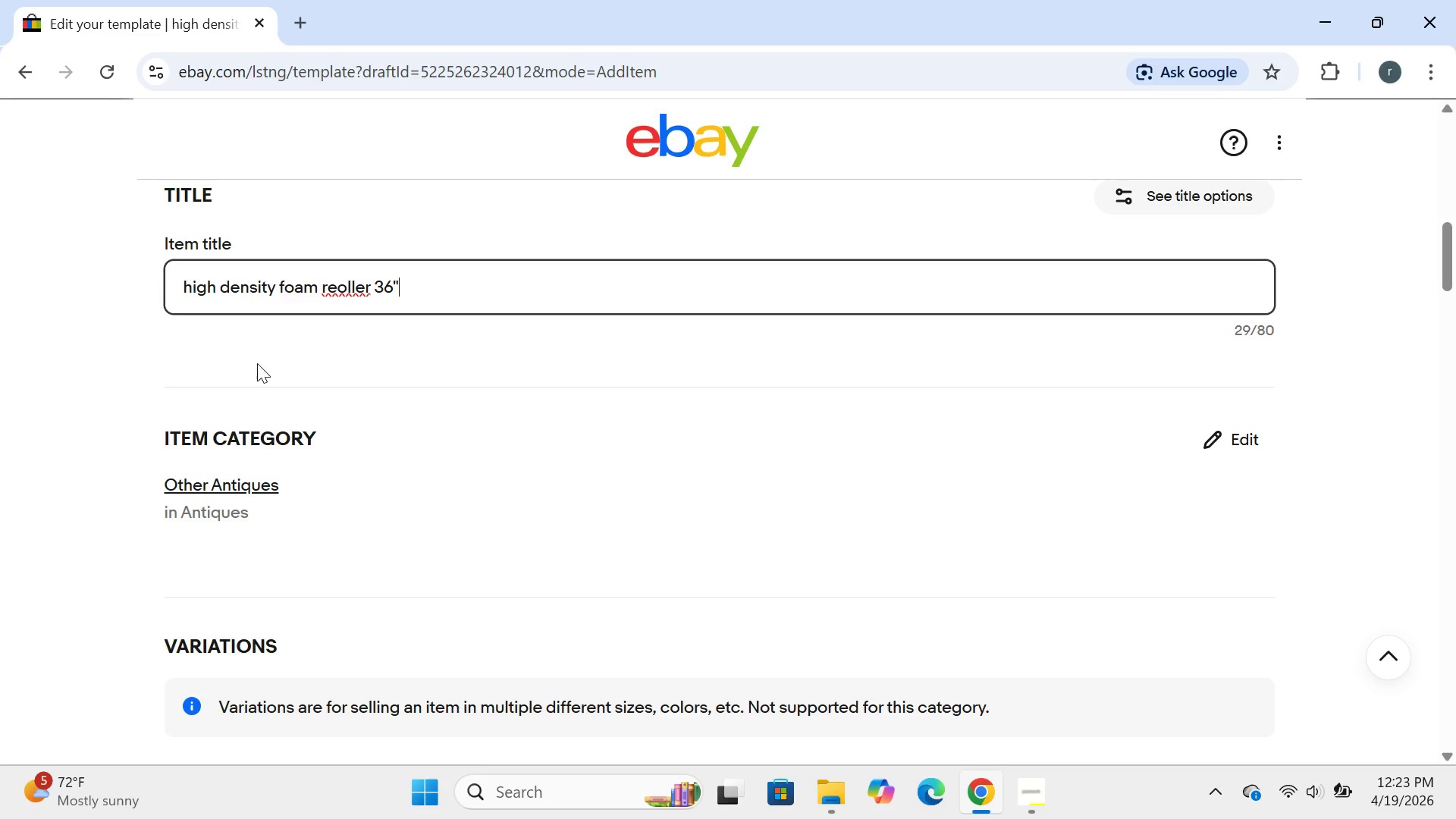 
left_click([337, 285])
 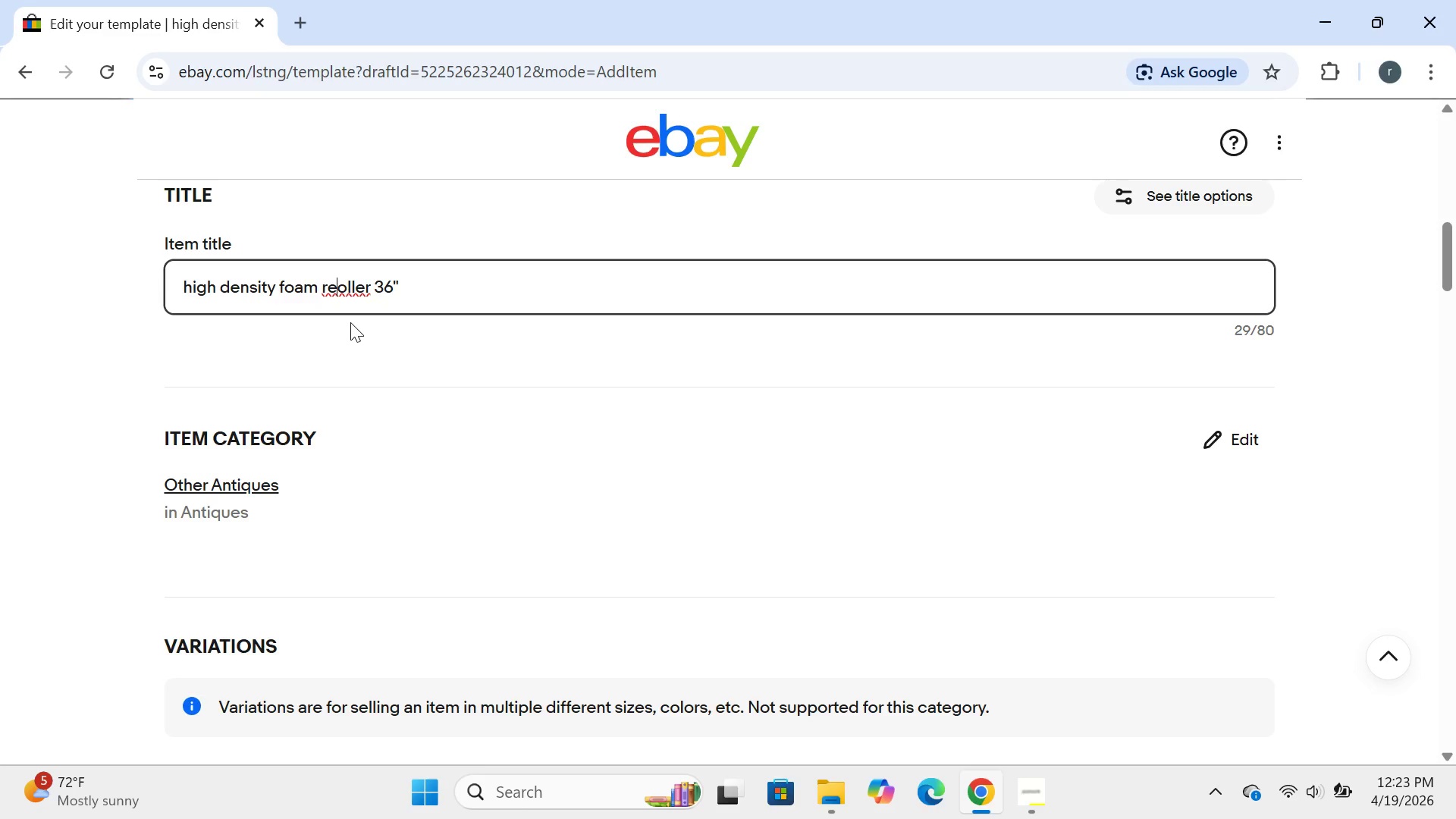 
key(Backspace)
 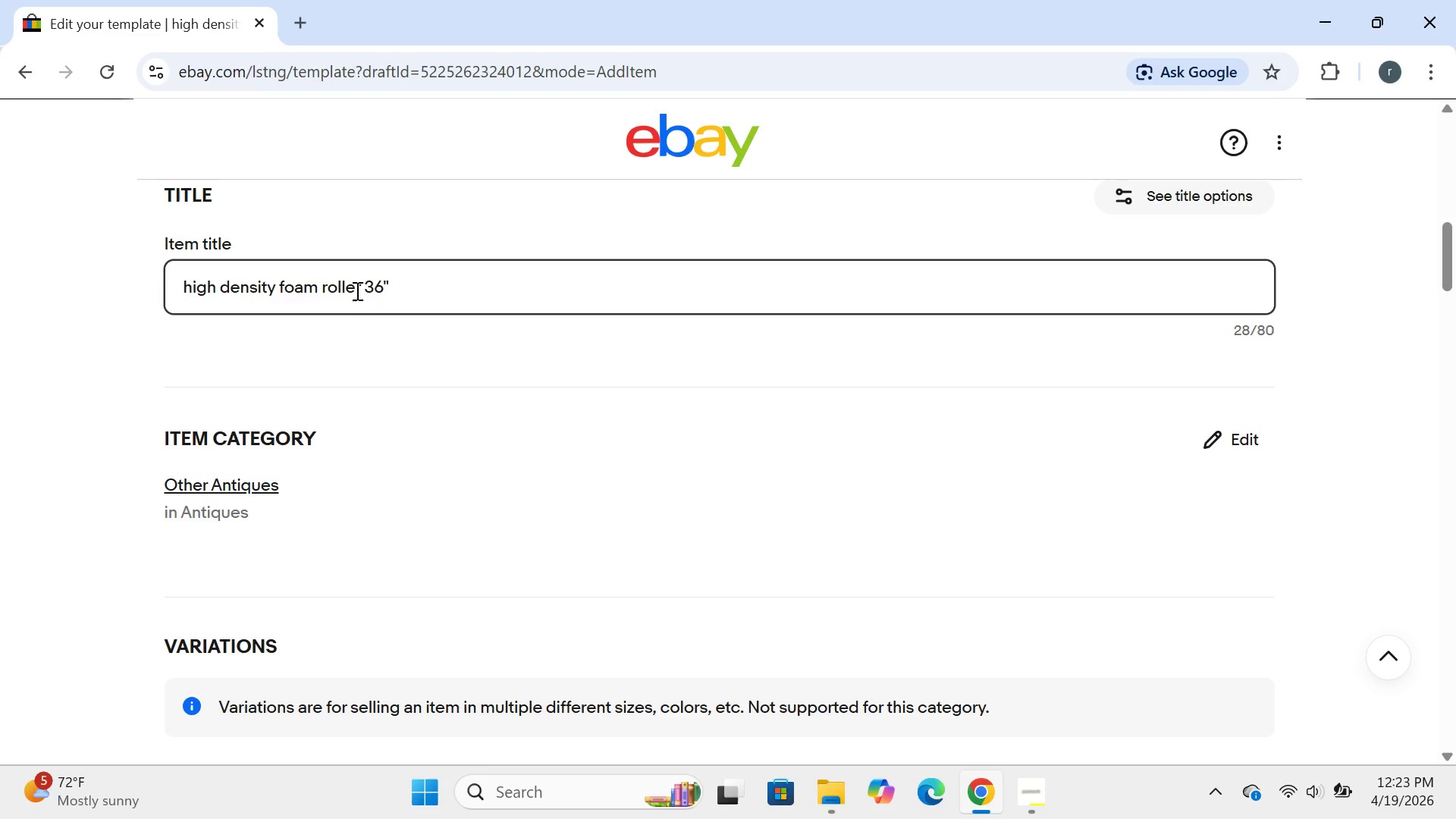 
left_click([415, 295])
 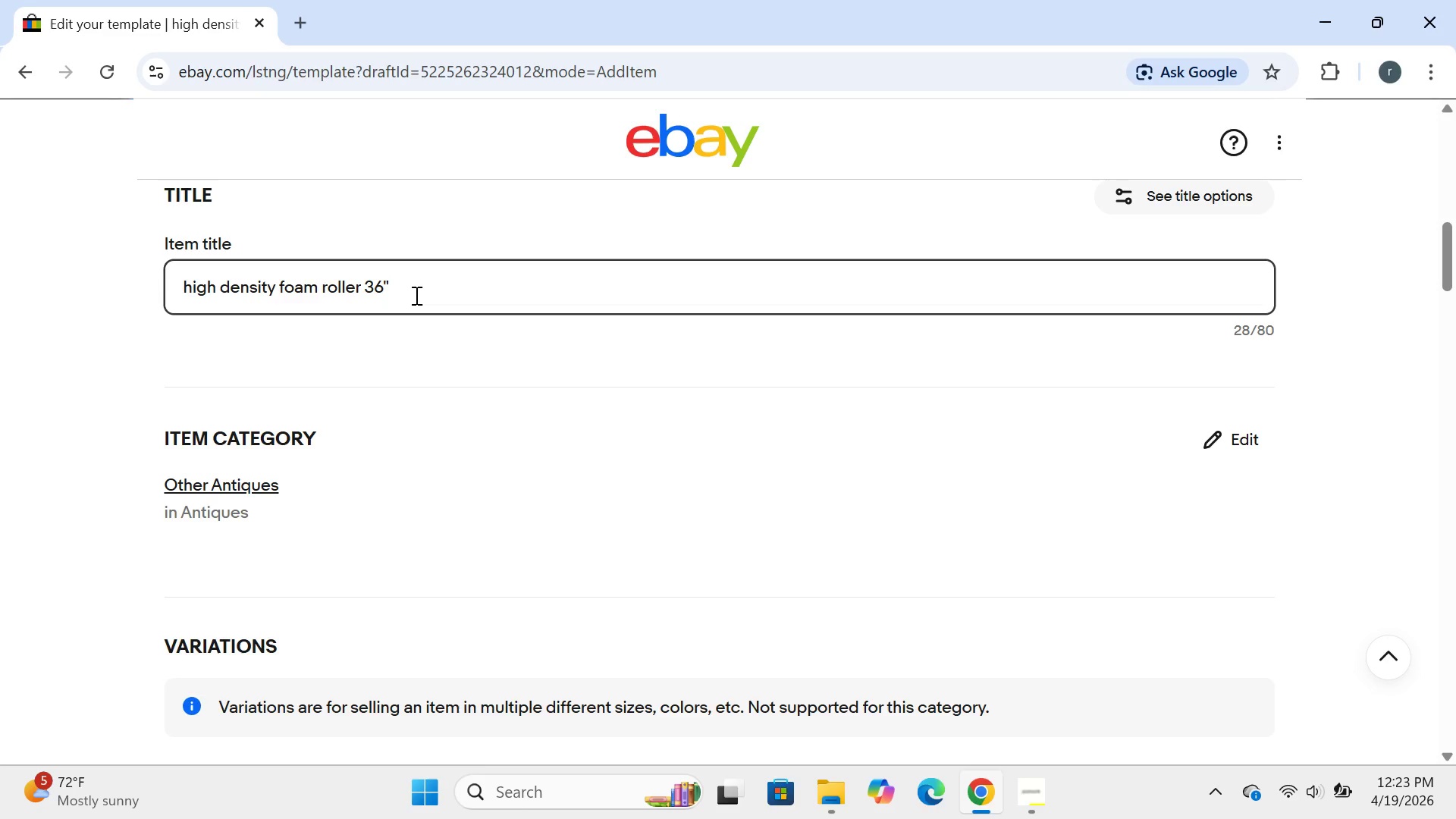 
type( extra flm deep tissue massafe for back o)
key(Backspace)
type(pain)
 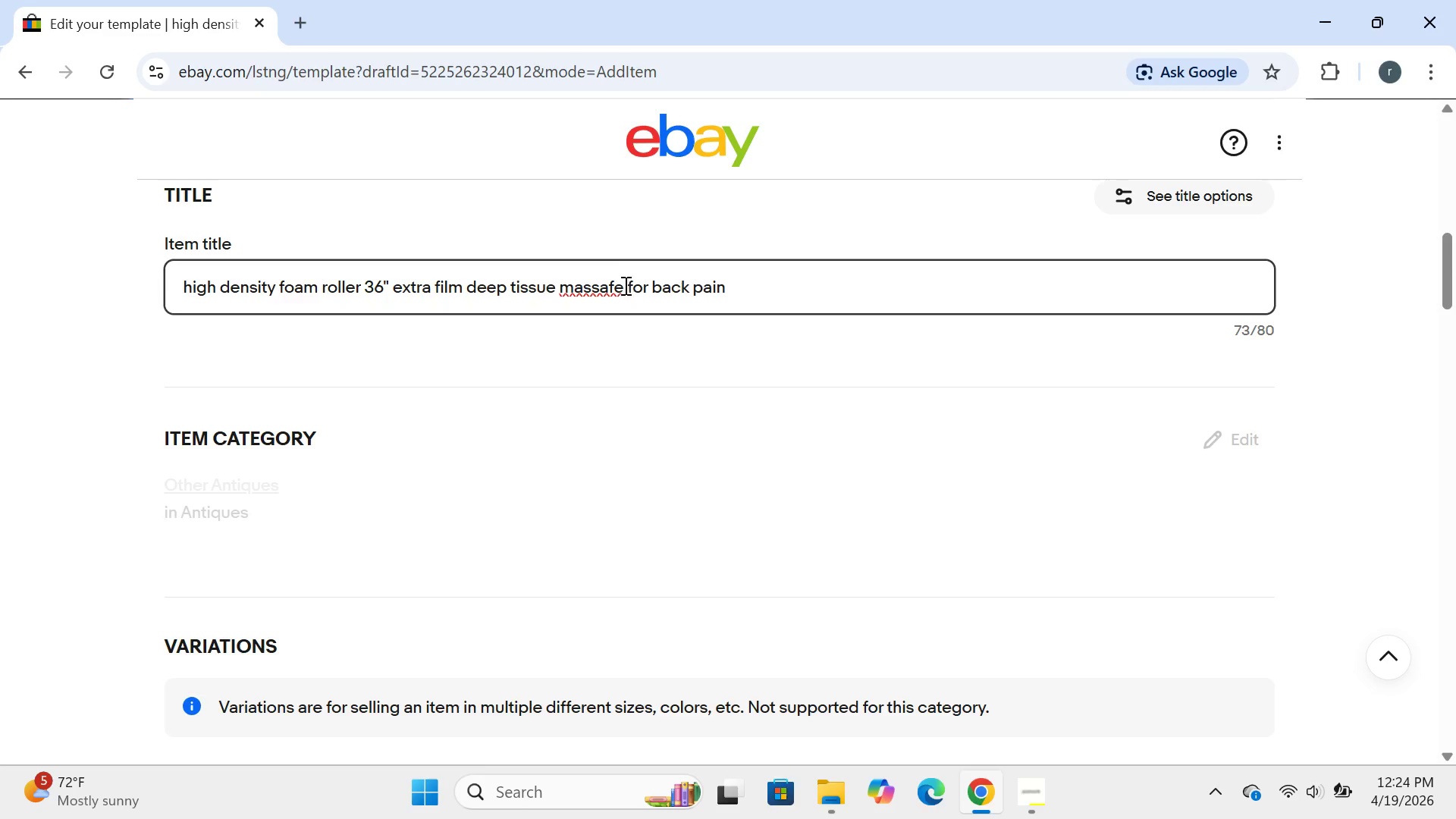 
left_click([621, 287])
 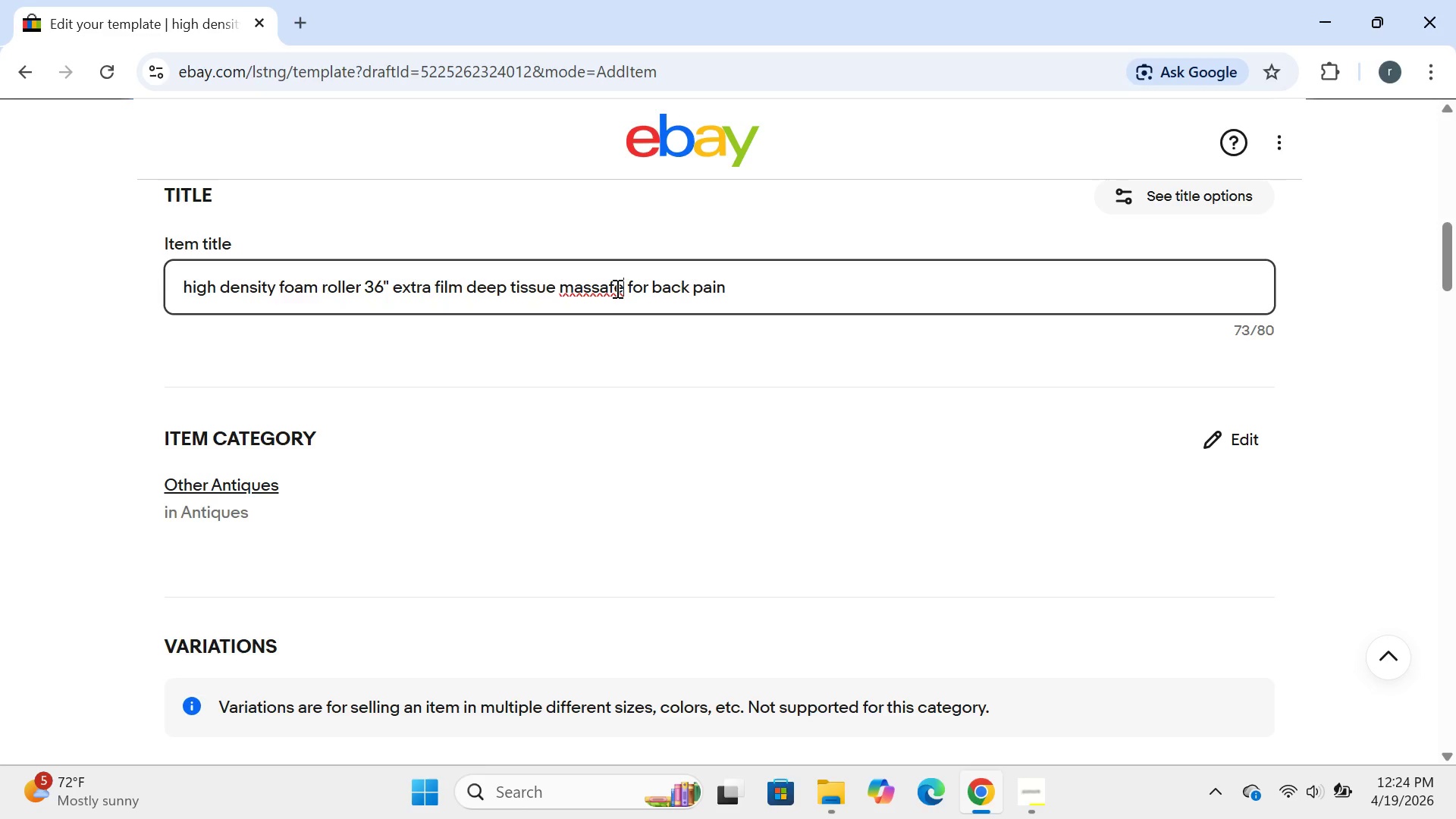 
left_click([616, 287])
 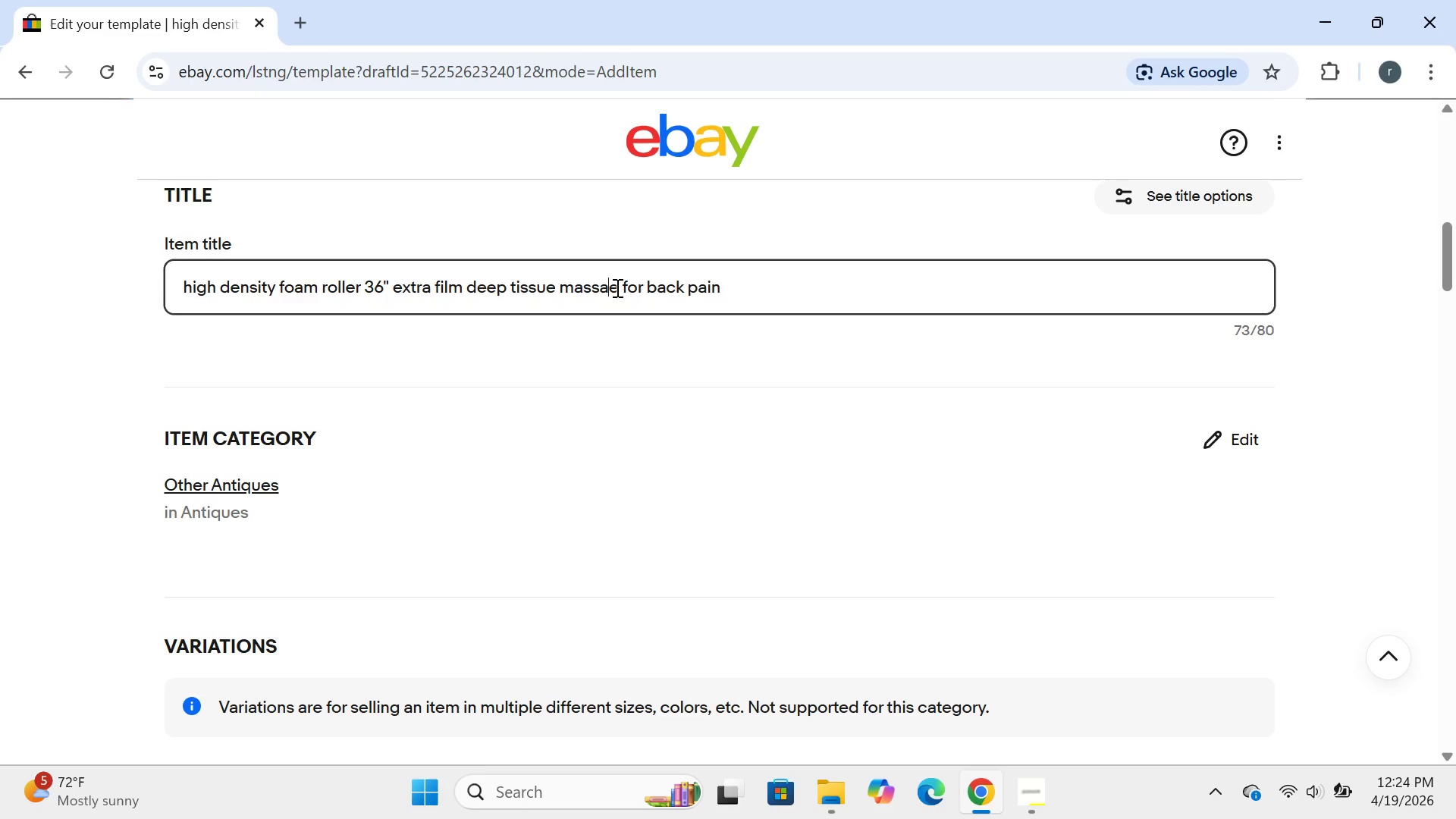 
key(Backspace)
 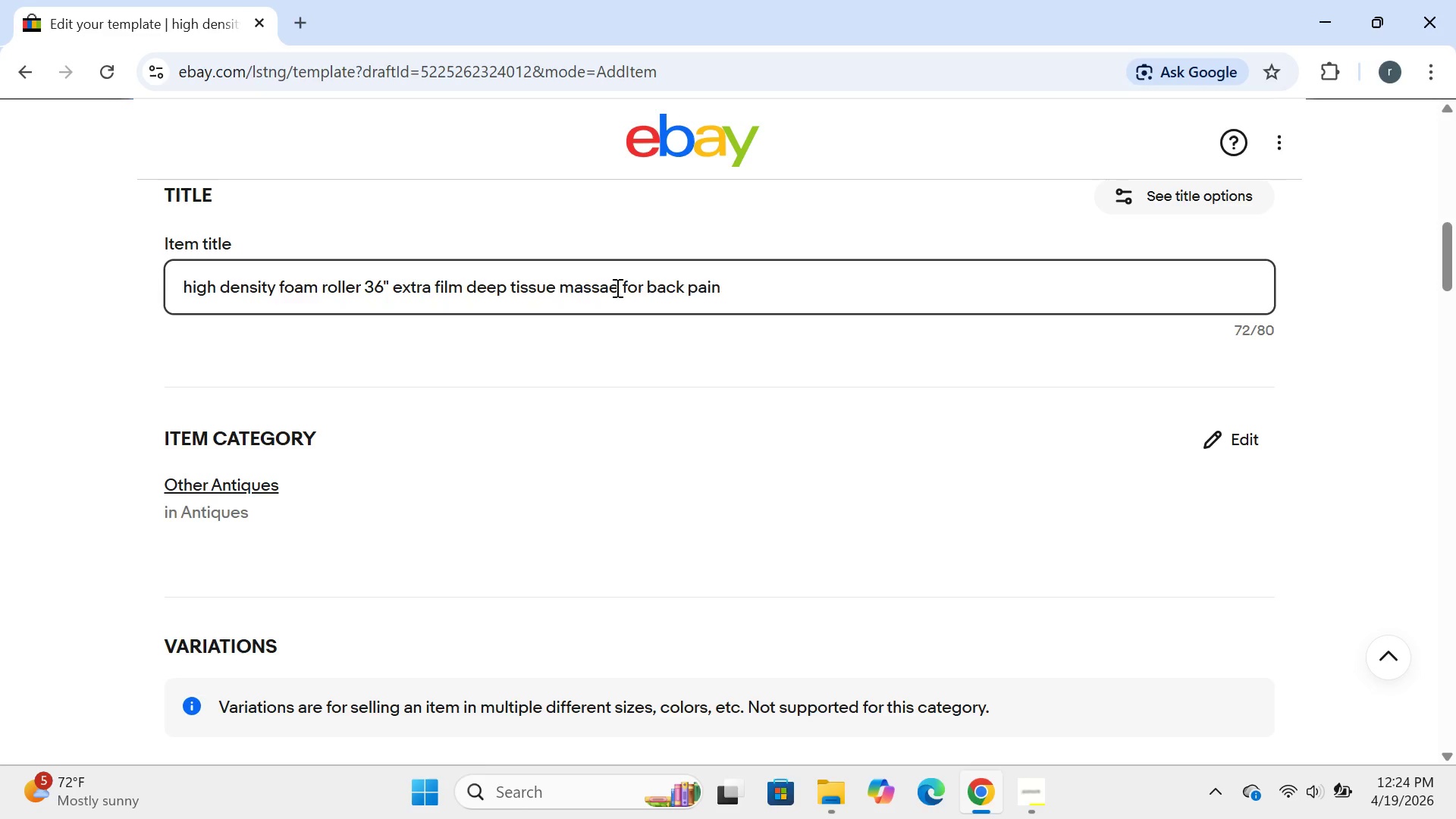 
key(G)
 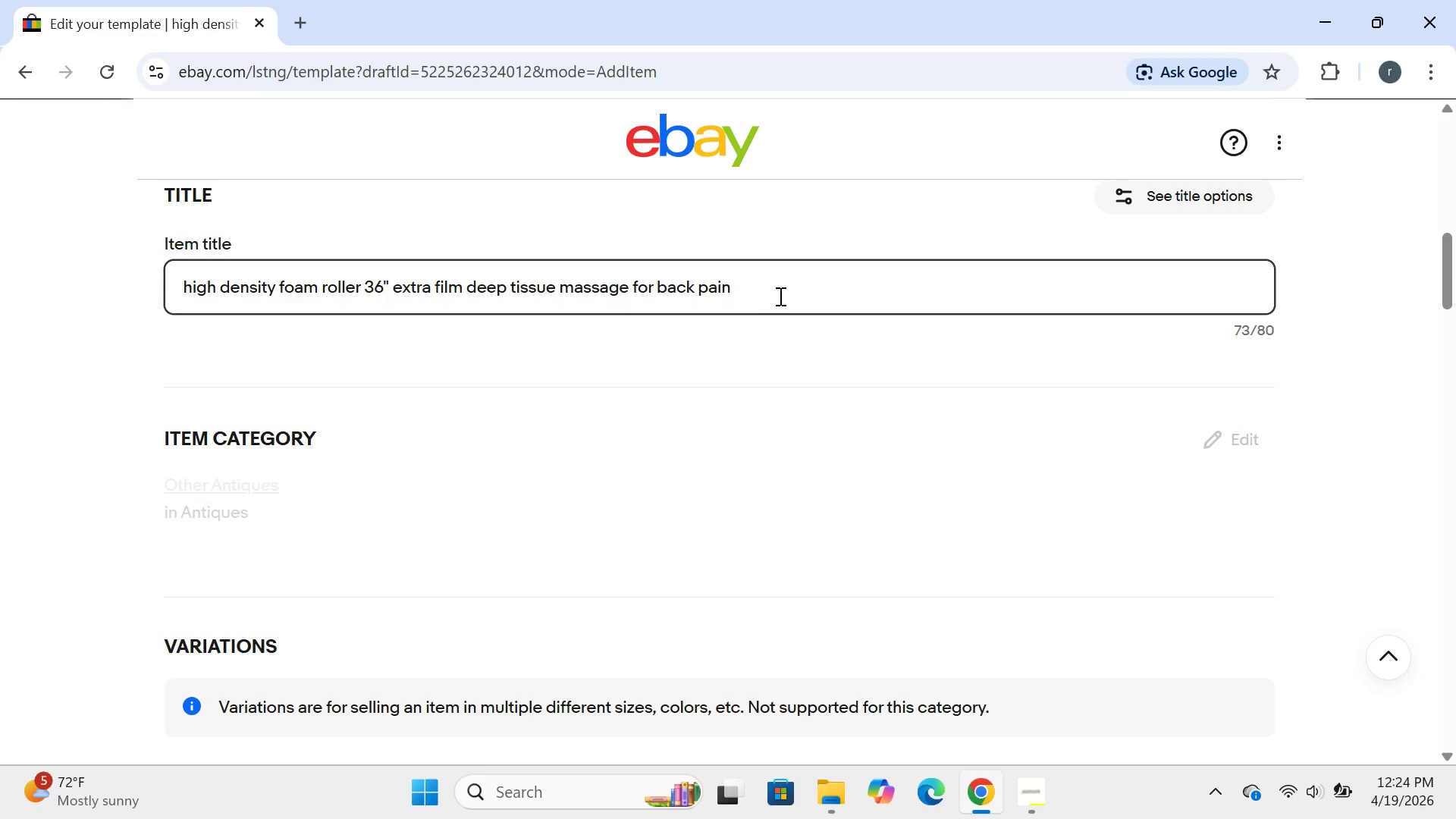 
left_click([779, 297])
 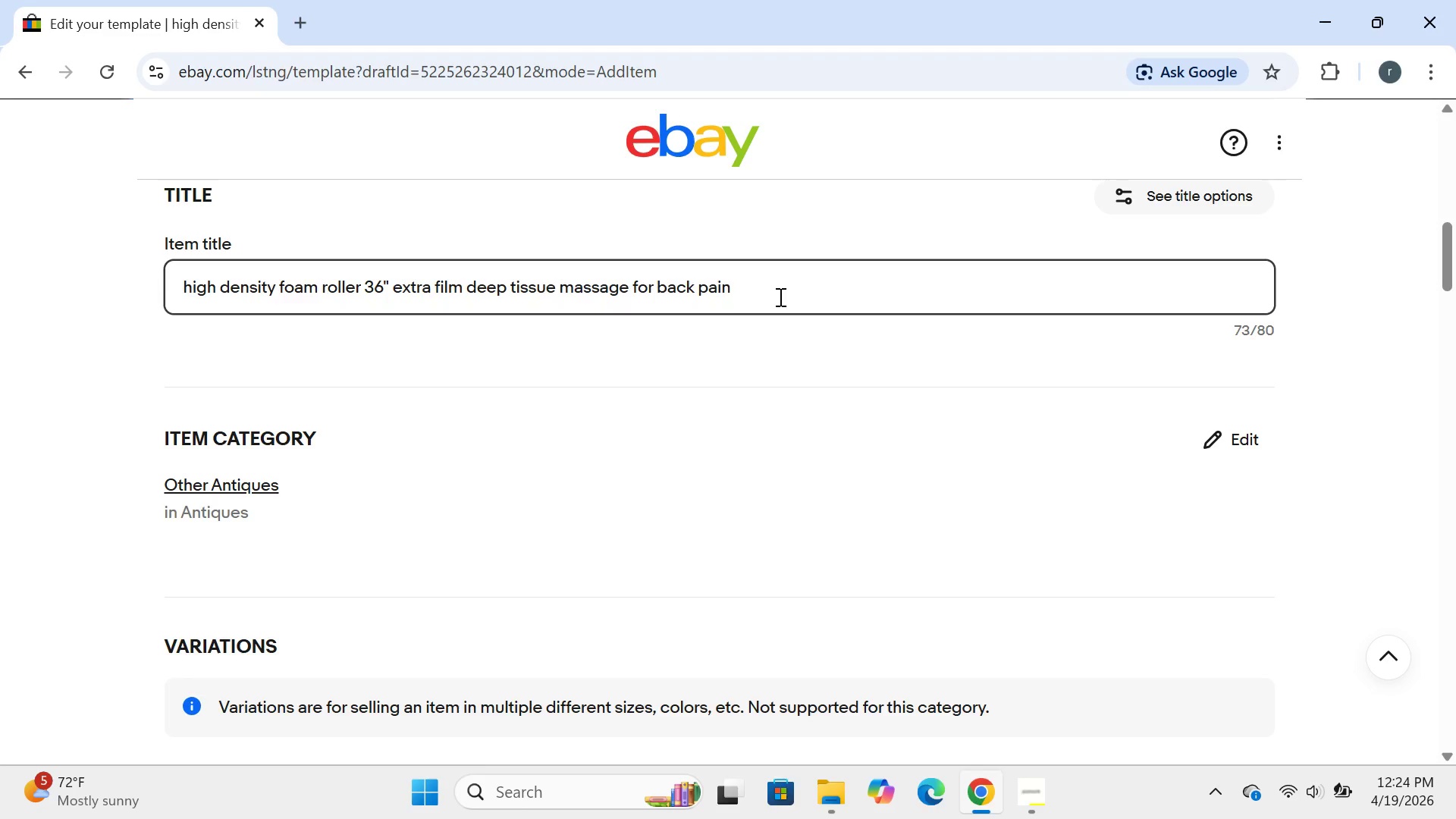 
type( relif)
key(Backspace)
key(Backspace)
type(ef)
 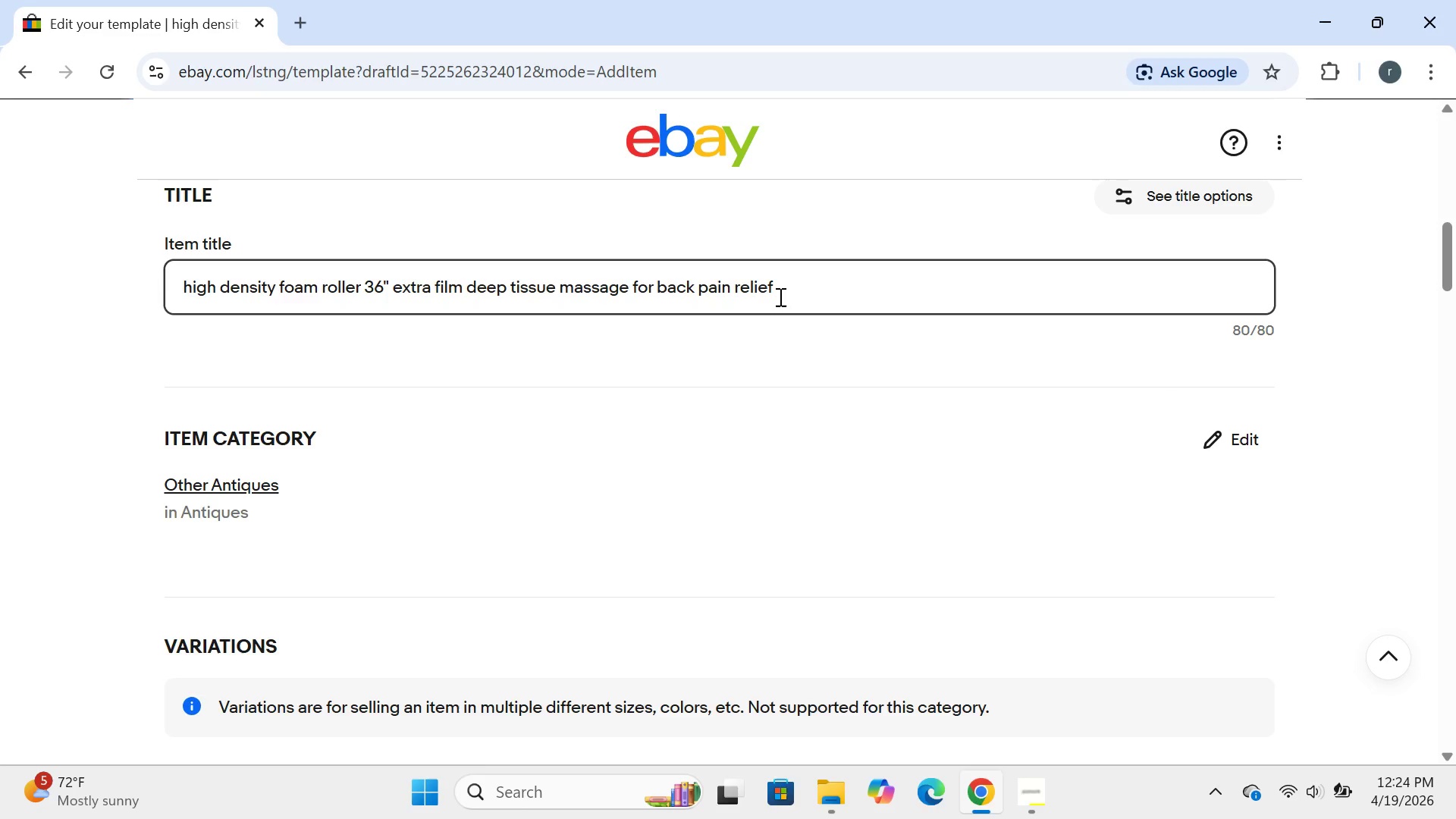 
wait(5.97)
 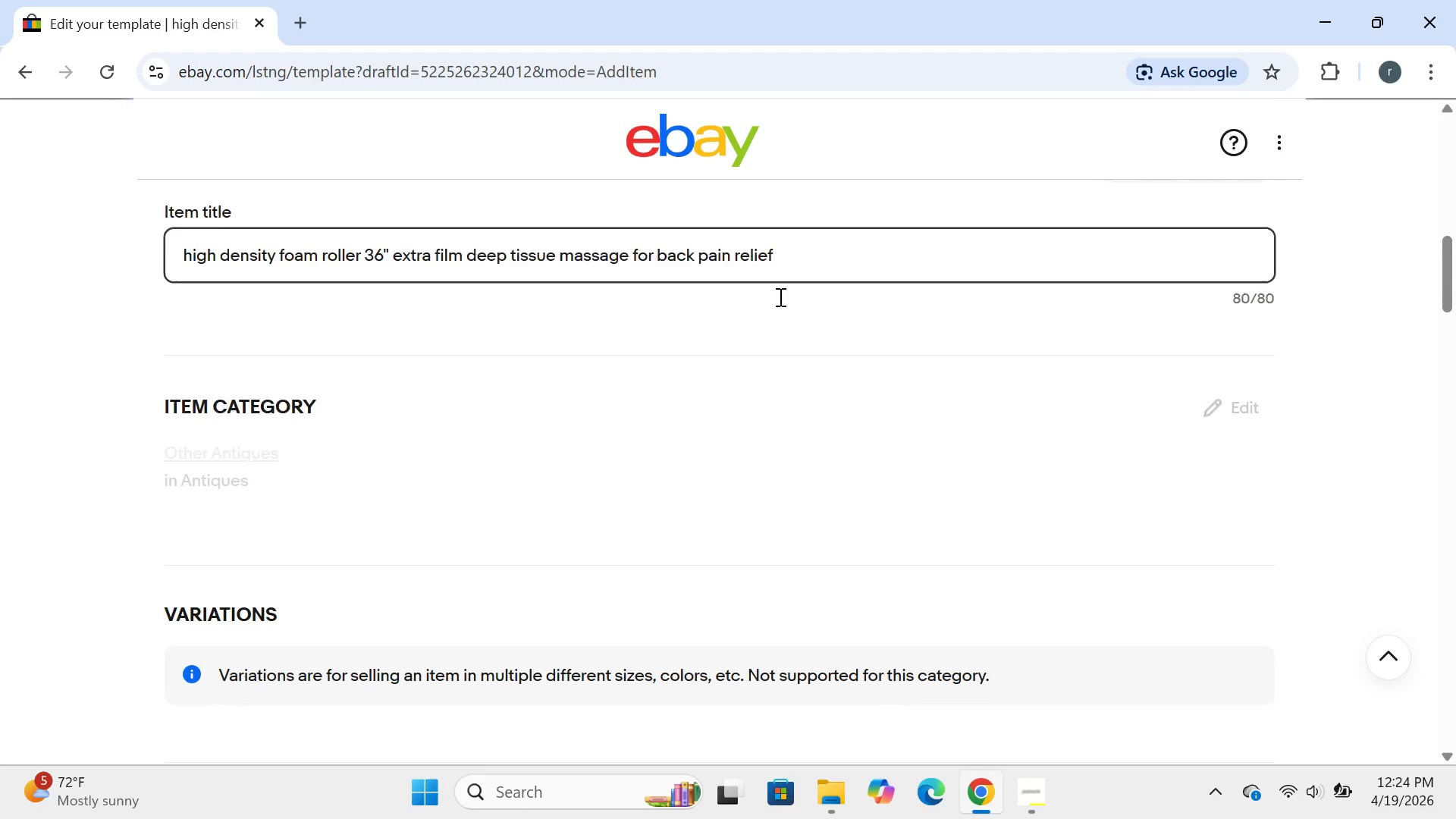 
left_click([1207, 340])
 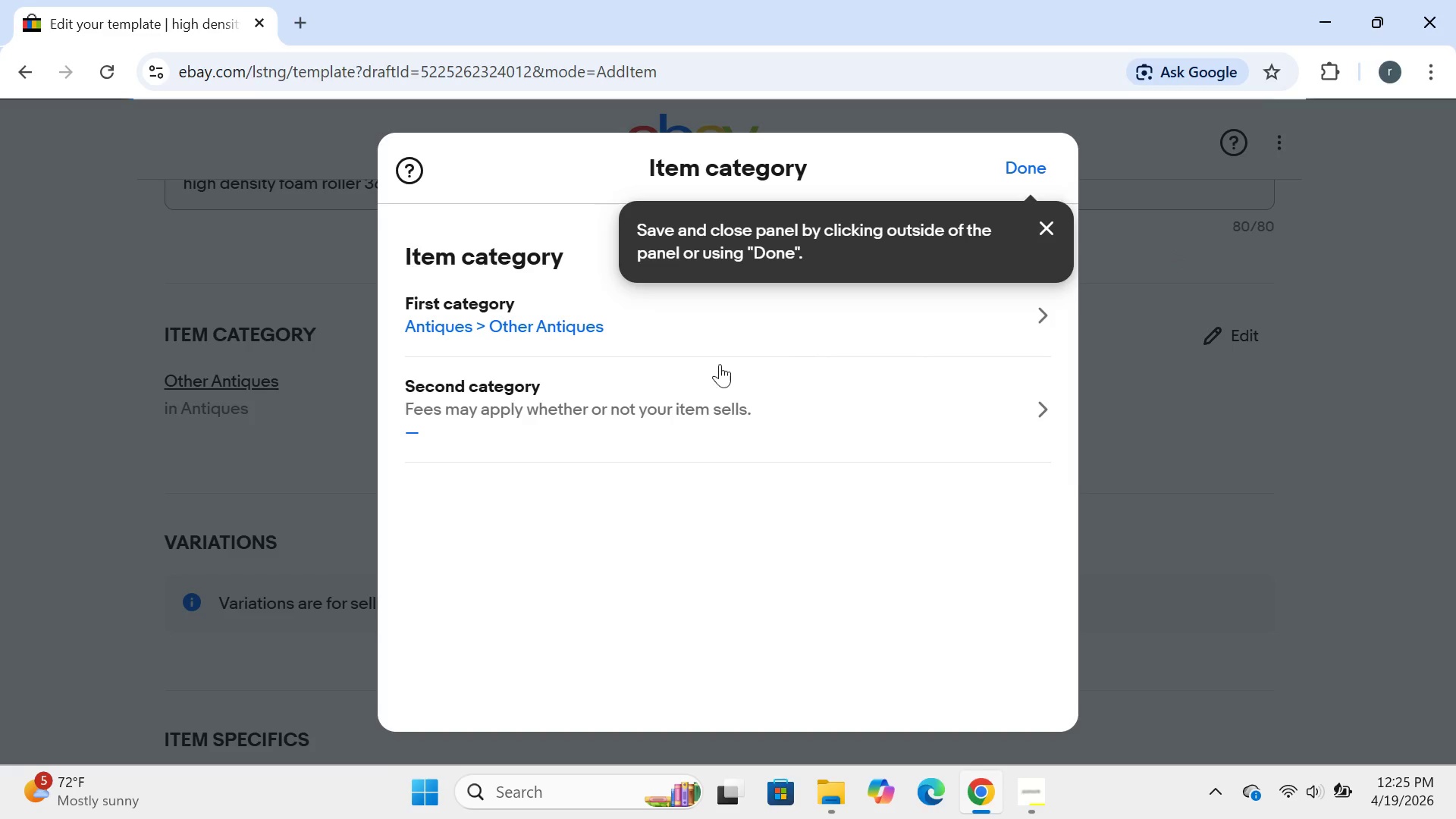 
wait(30.66)
 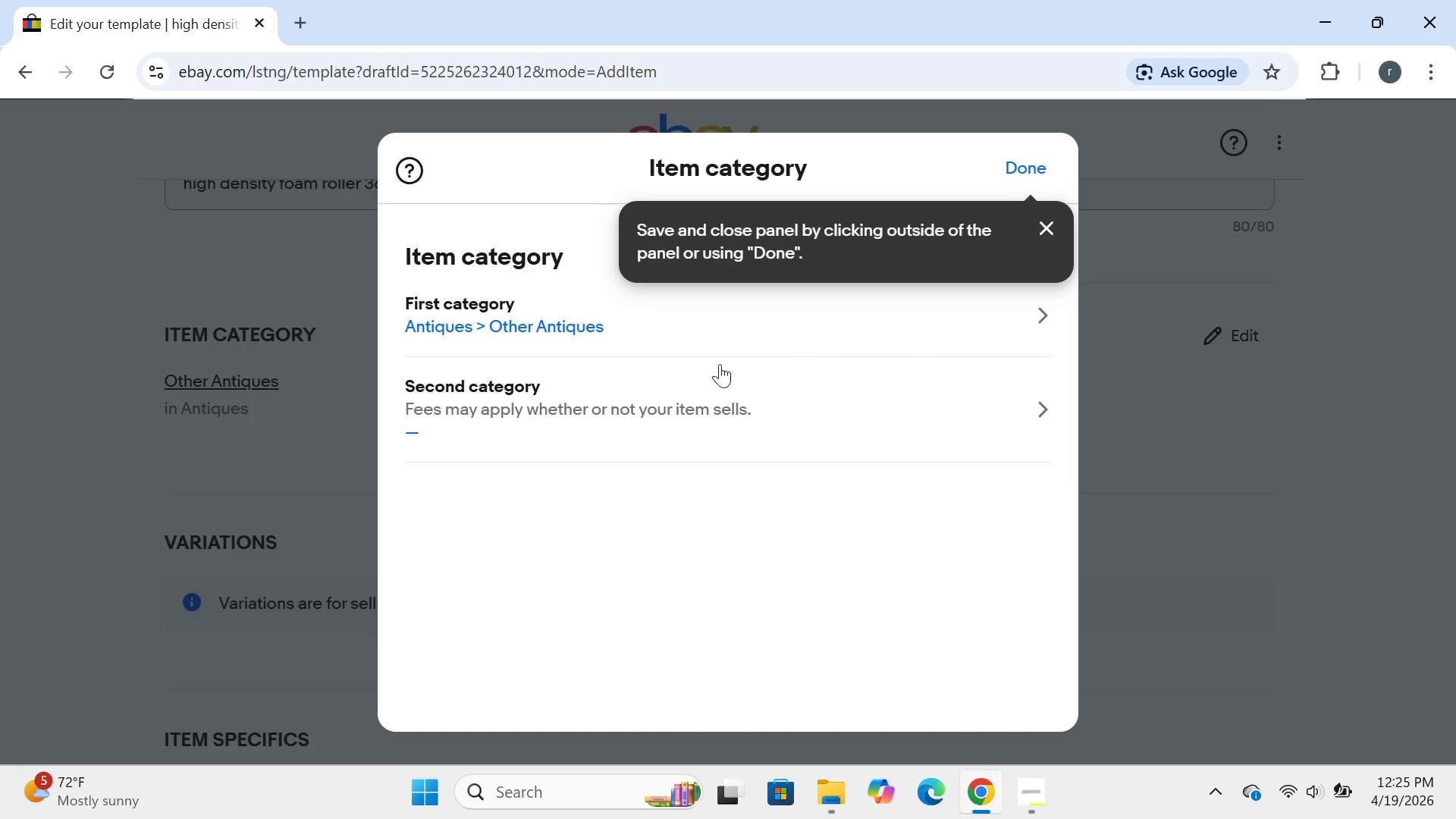 
left_click([432, 322])
 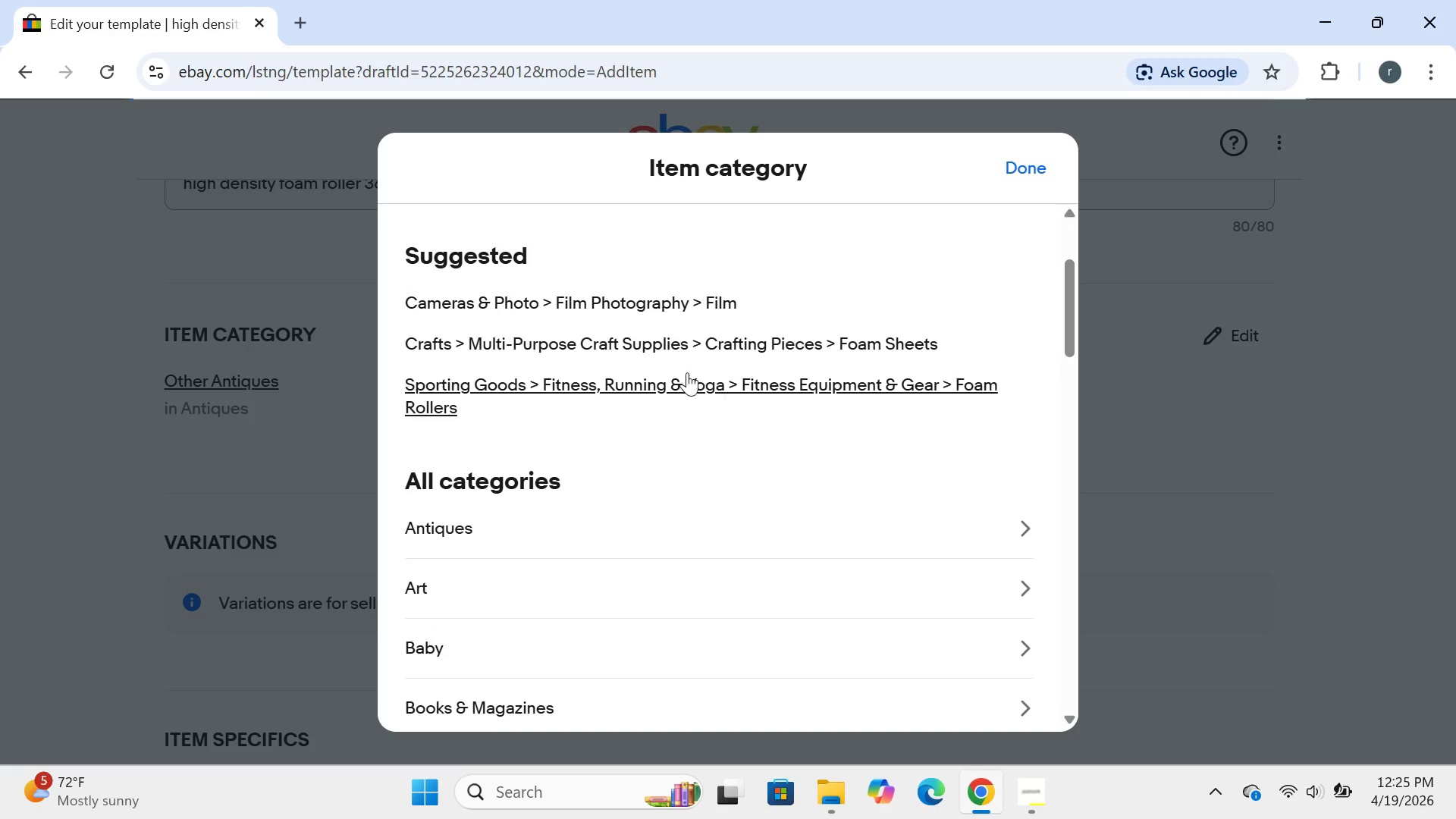 
wait(20.83)
 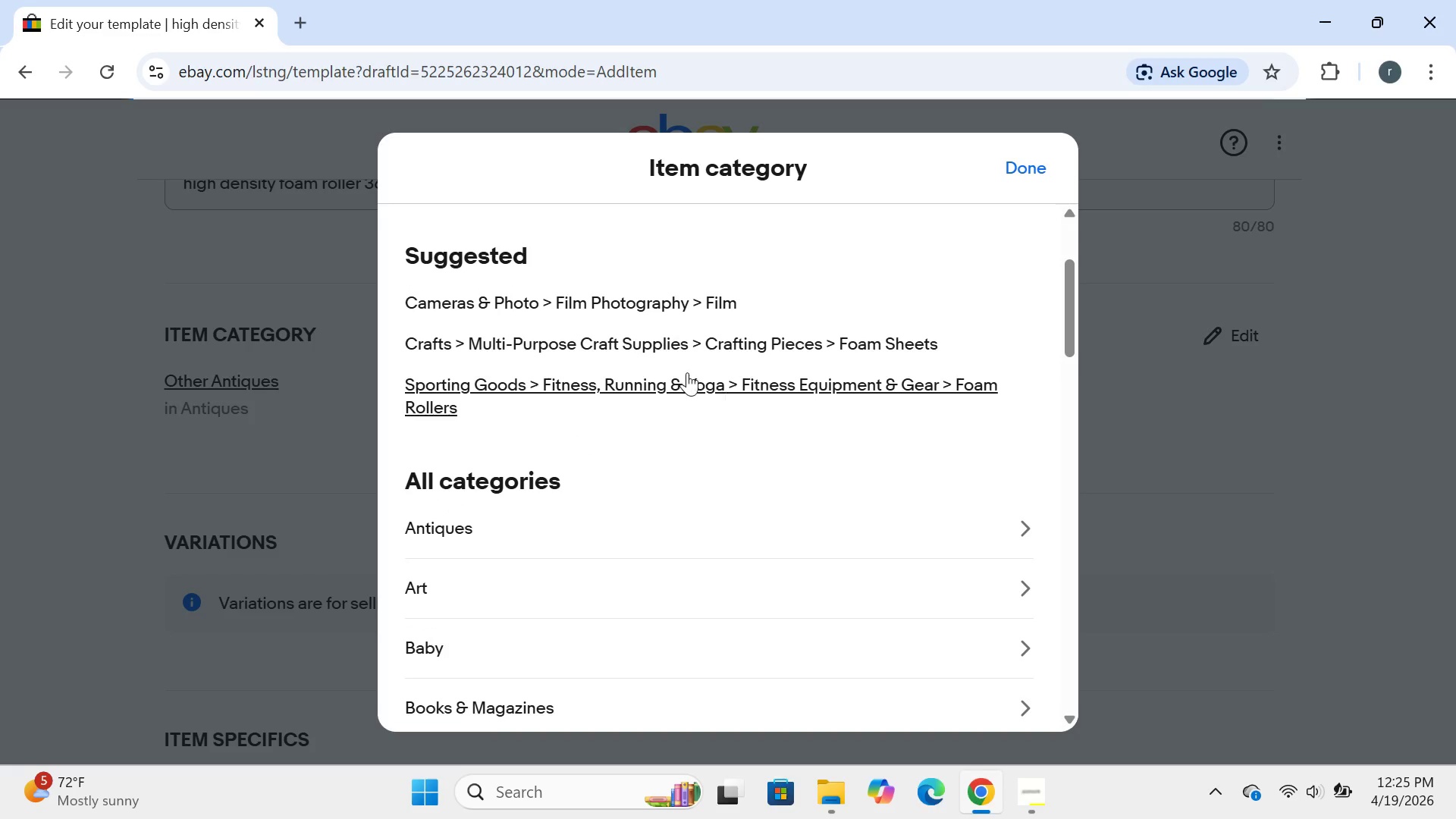 
left_click([498, 525])
 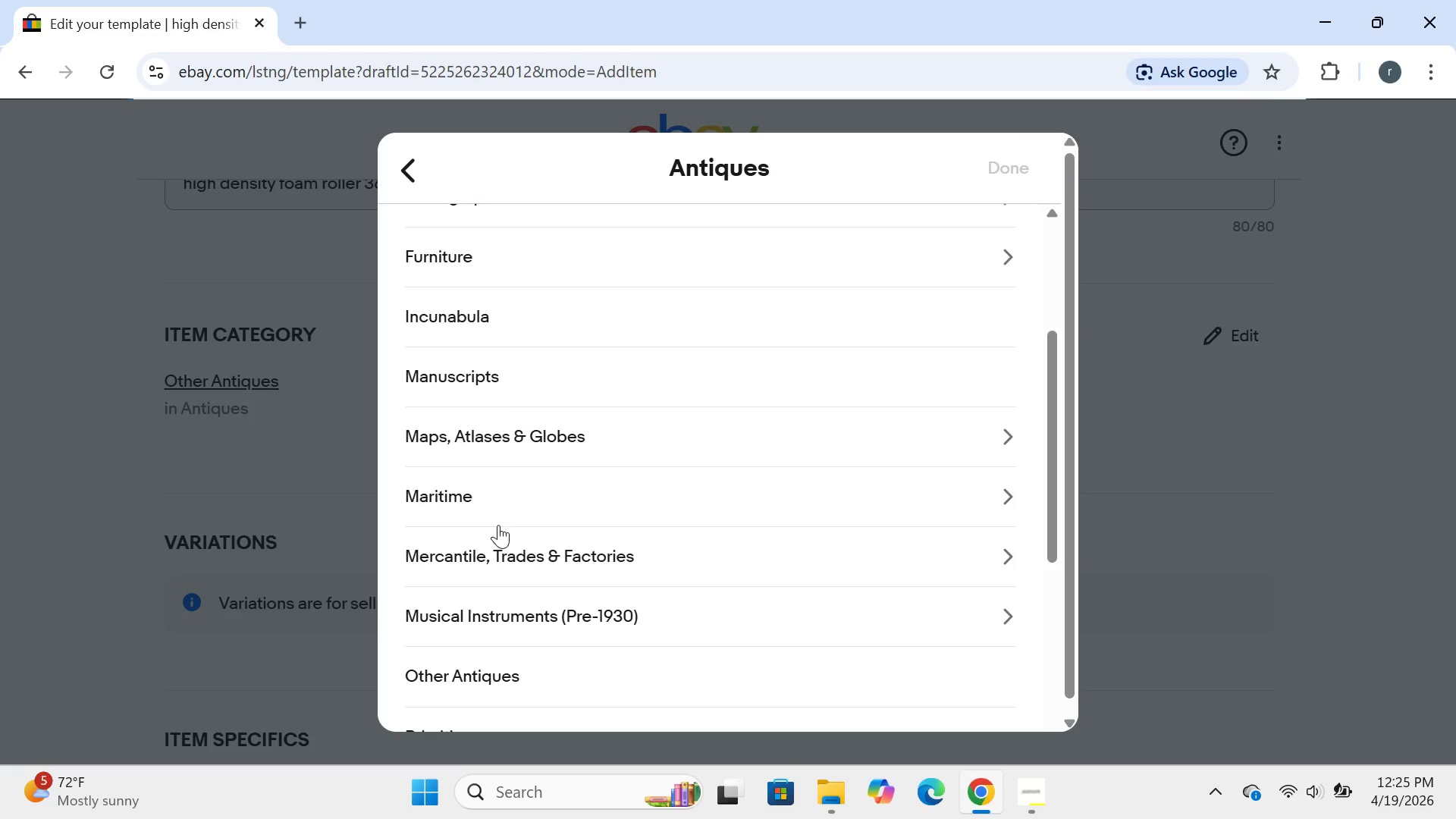 
wait(7.03)
 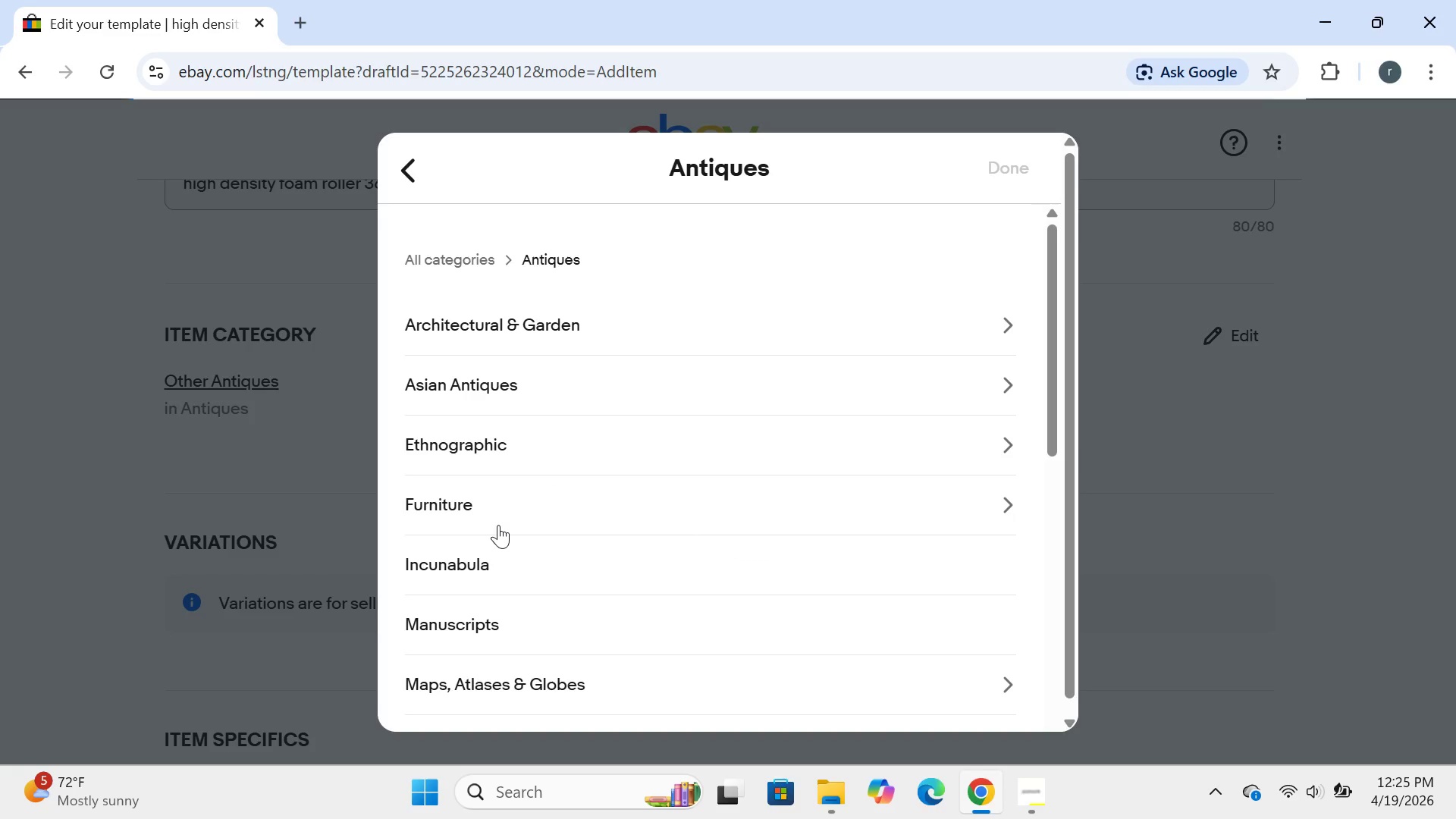 
left_click([507, 494])
 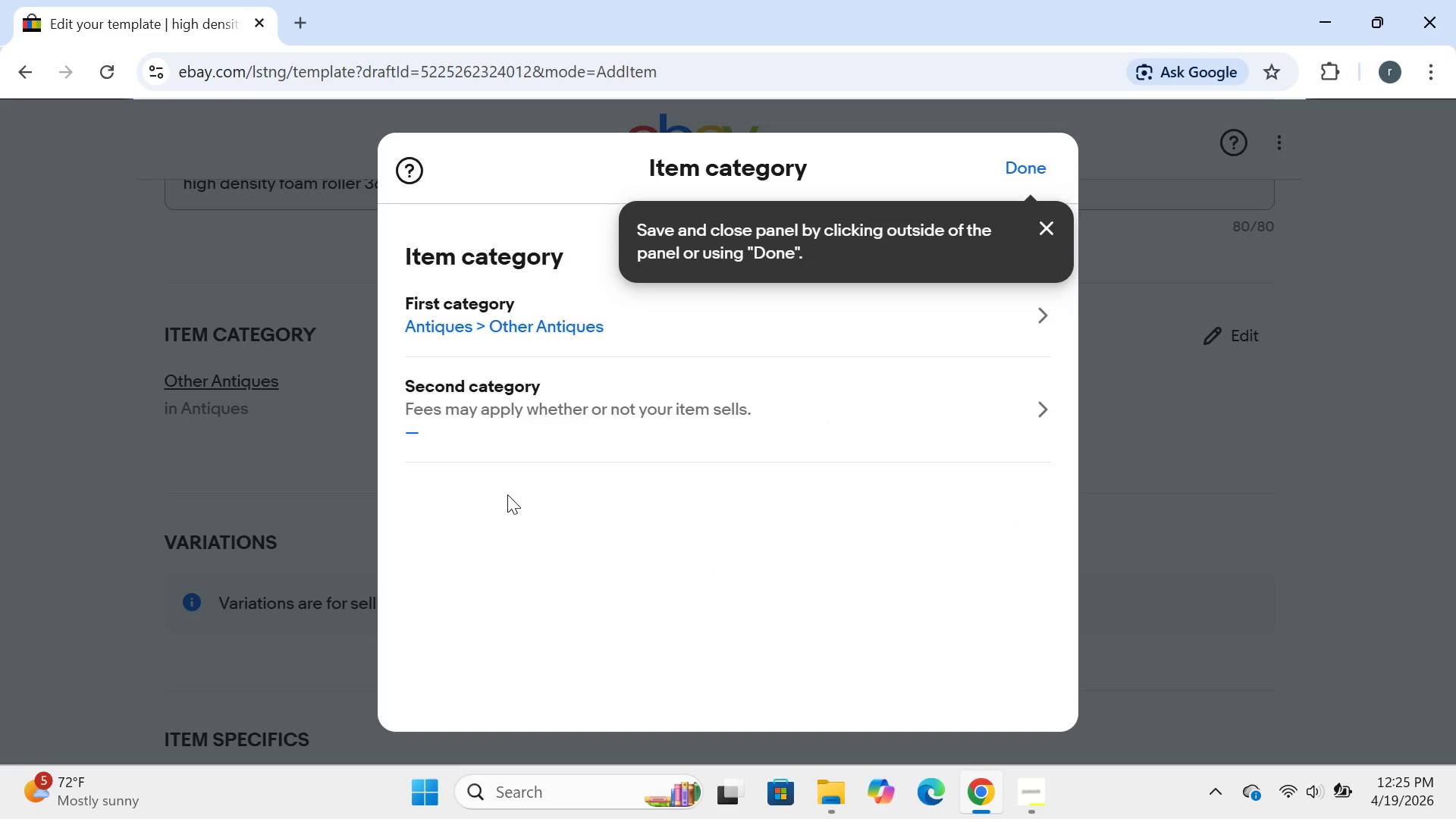 
wait(16.59)
 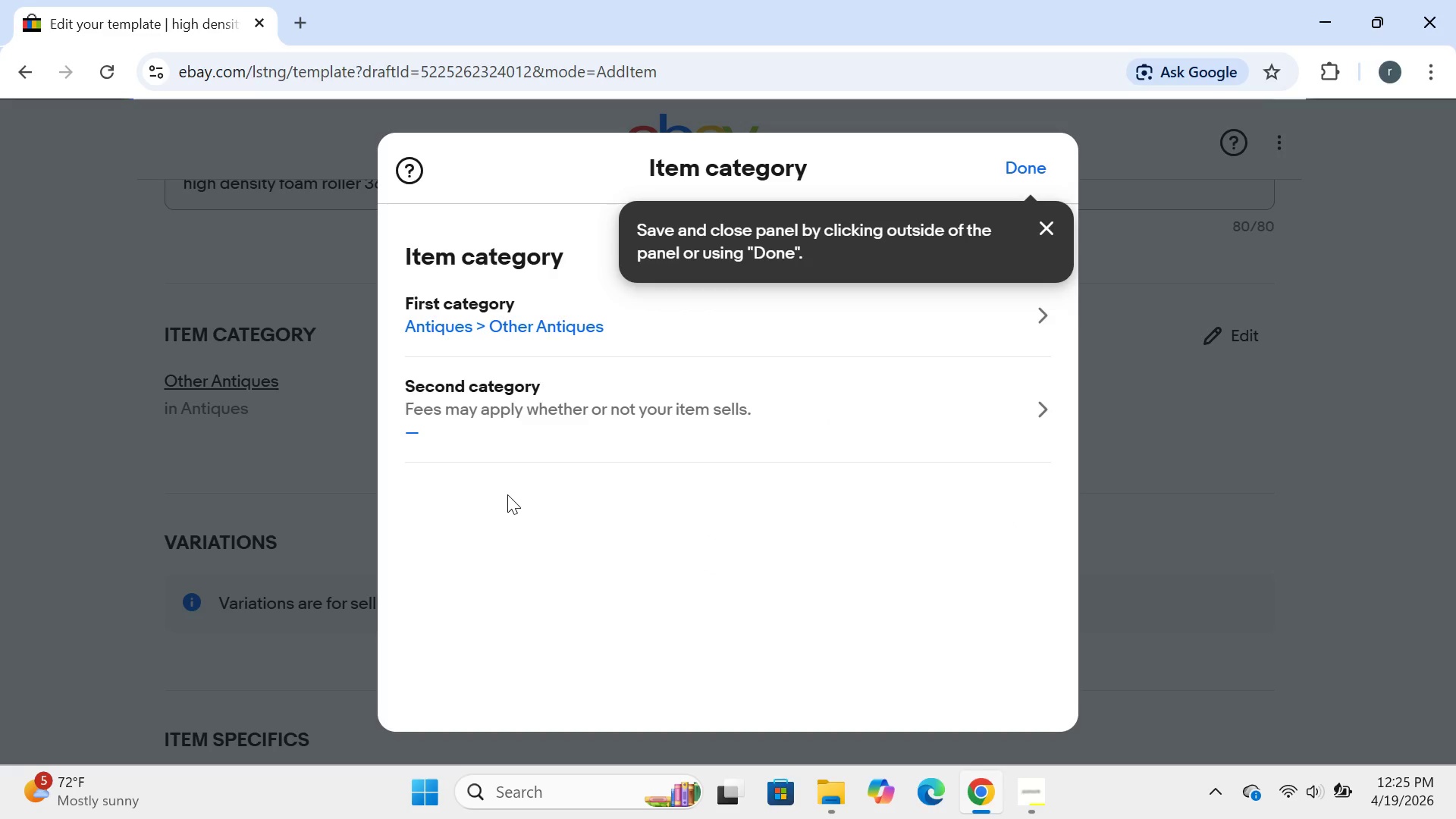 
left_click([438, 326])
 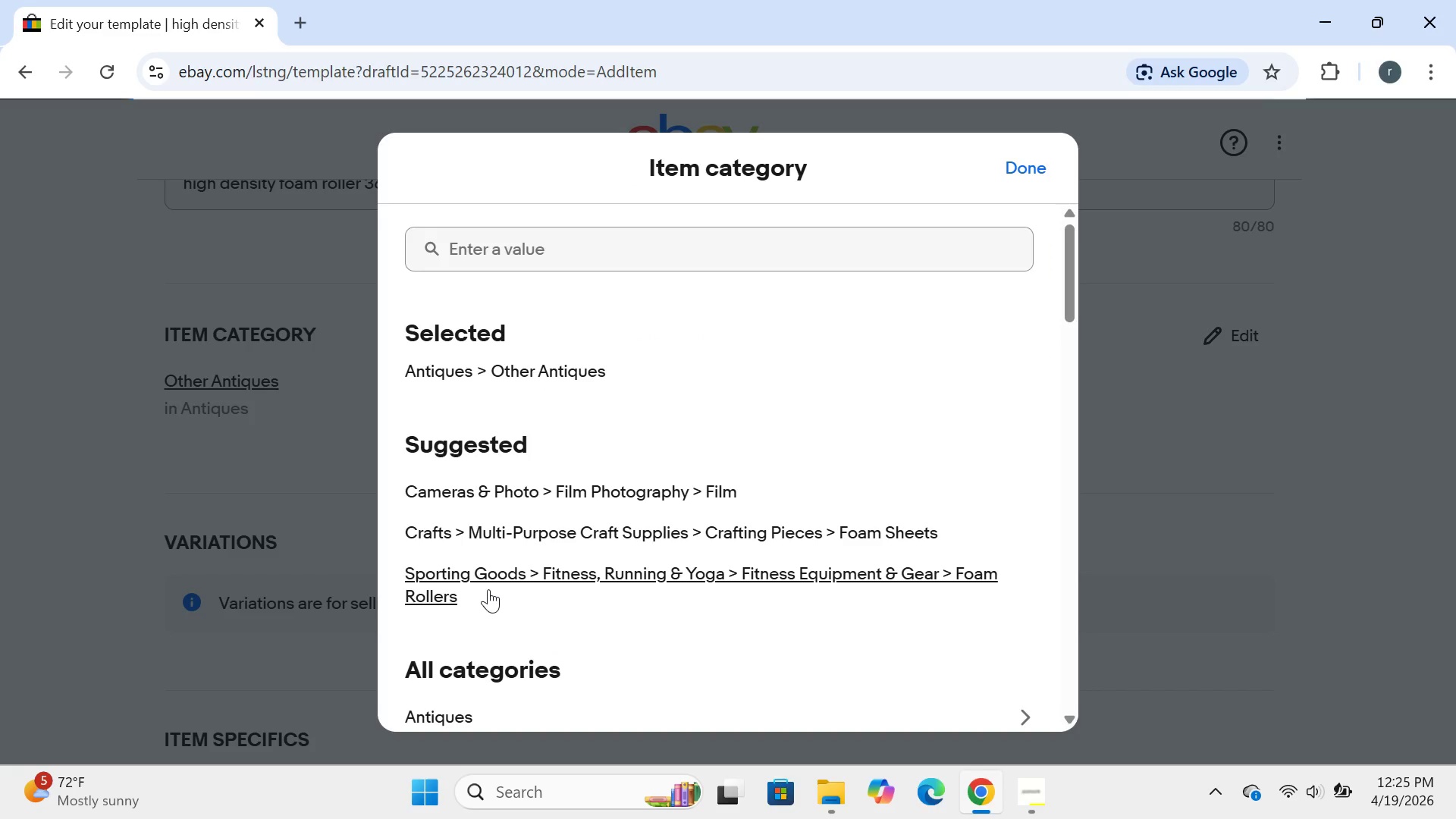 
left_click([488, 589])
 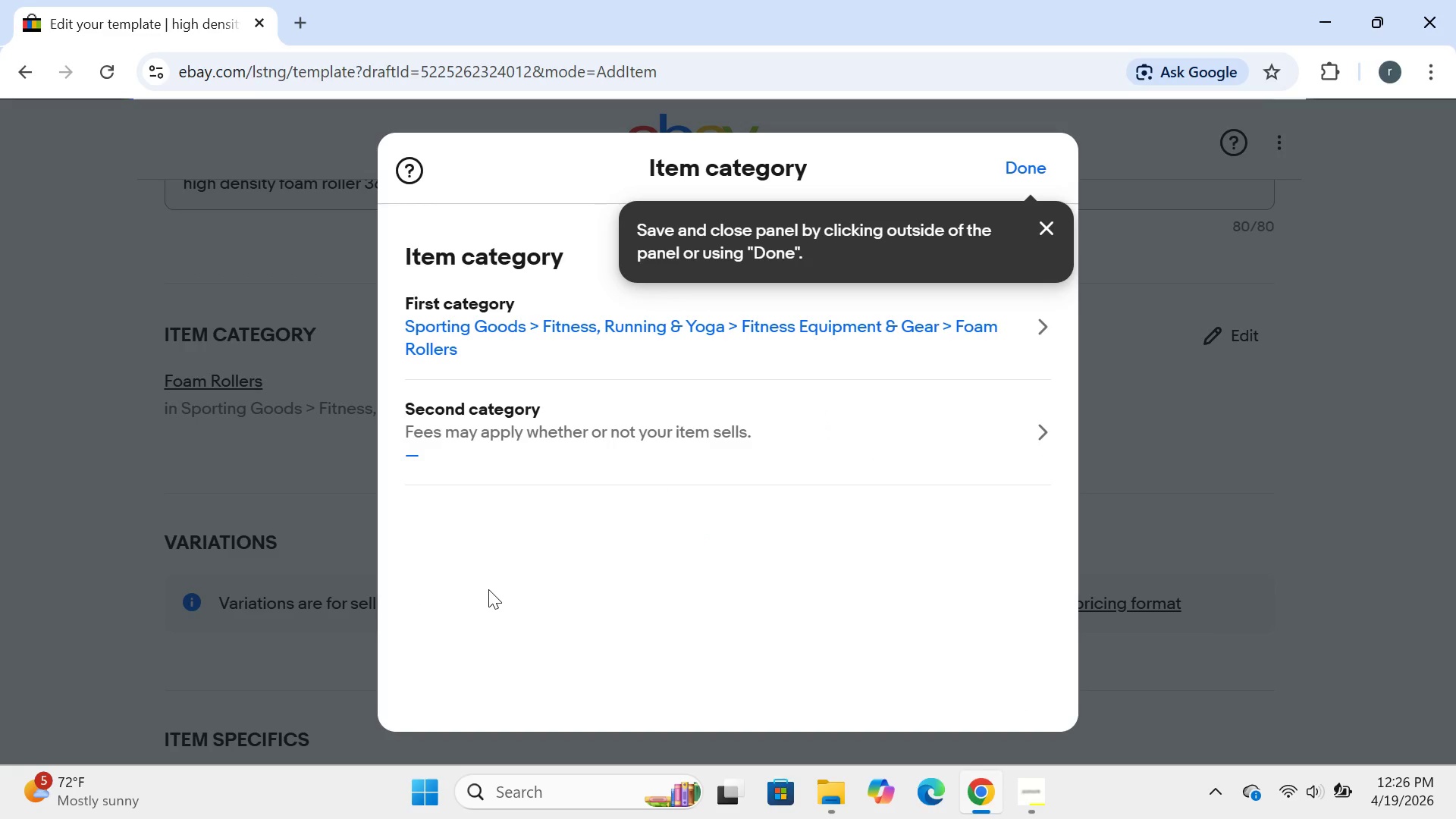 
wait(19.25)
 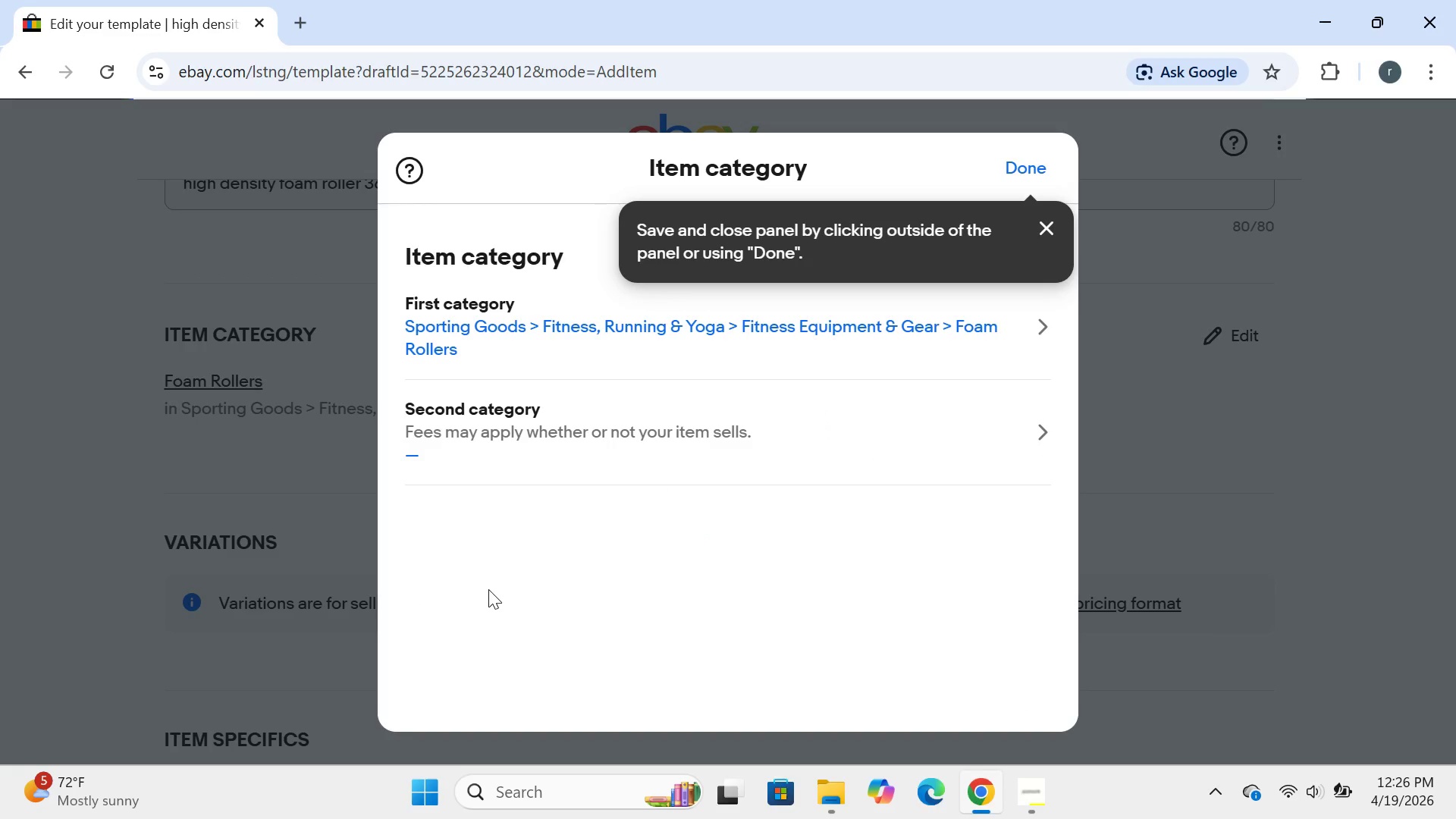 
left_click([626, 331])
 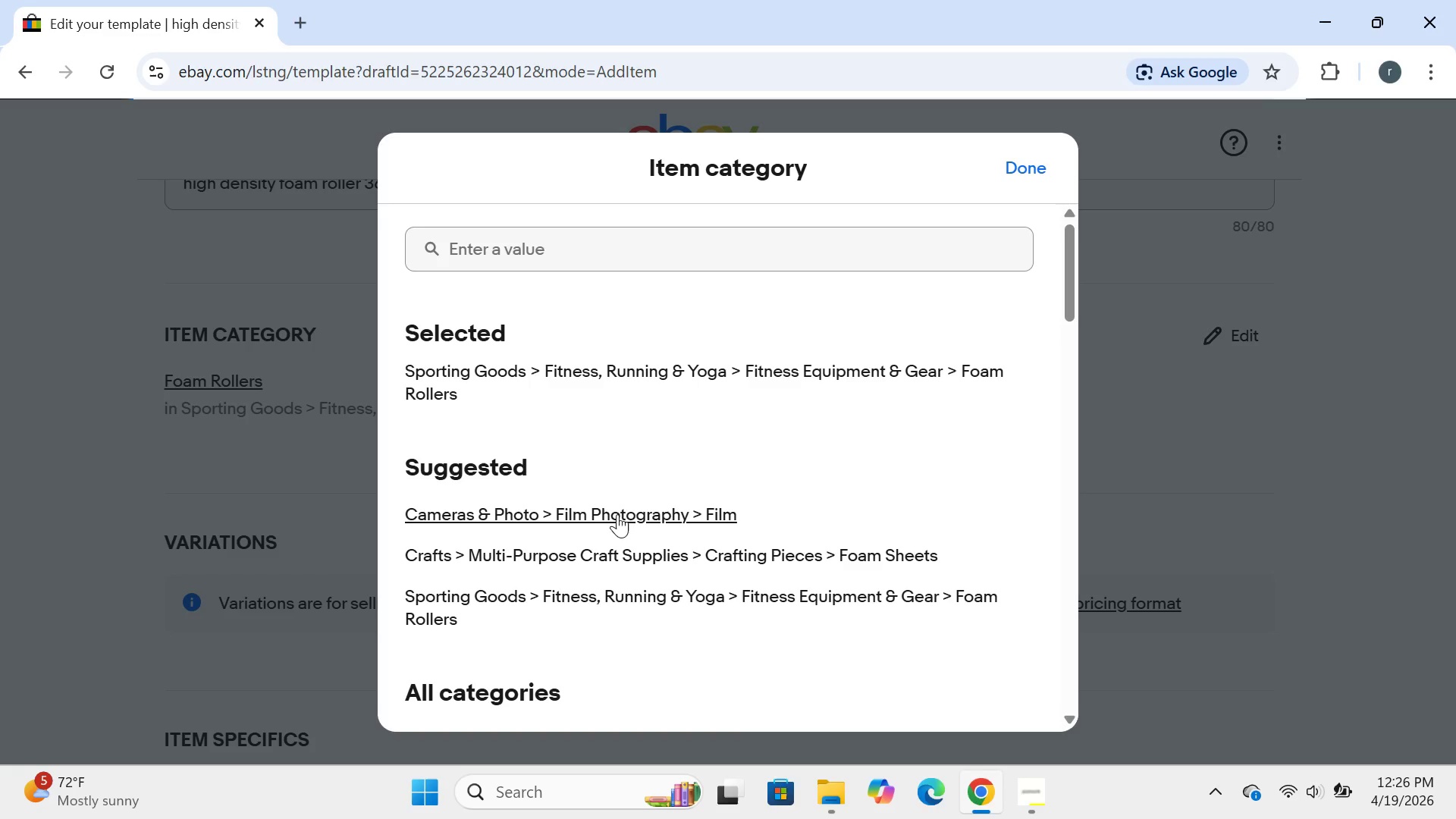 
mouse_move([596, 532])
 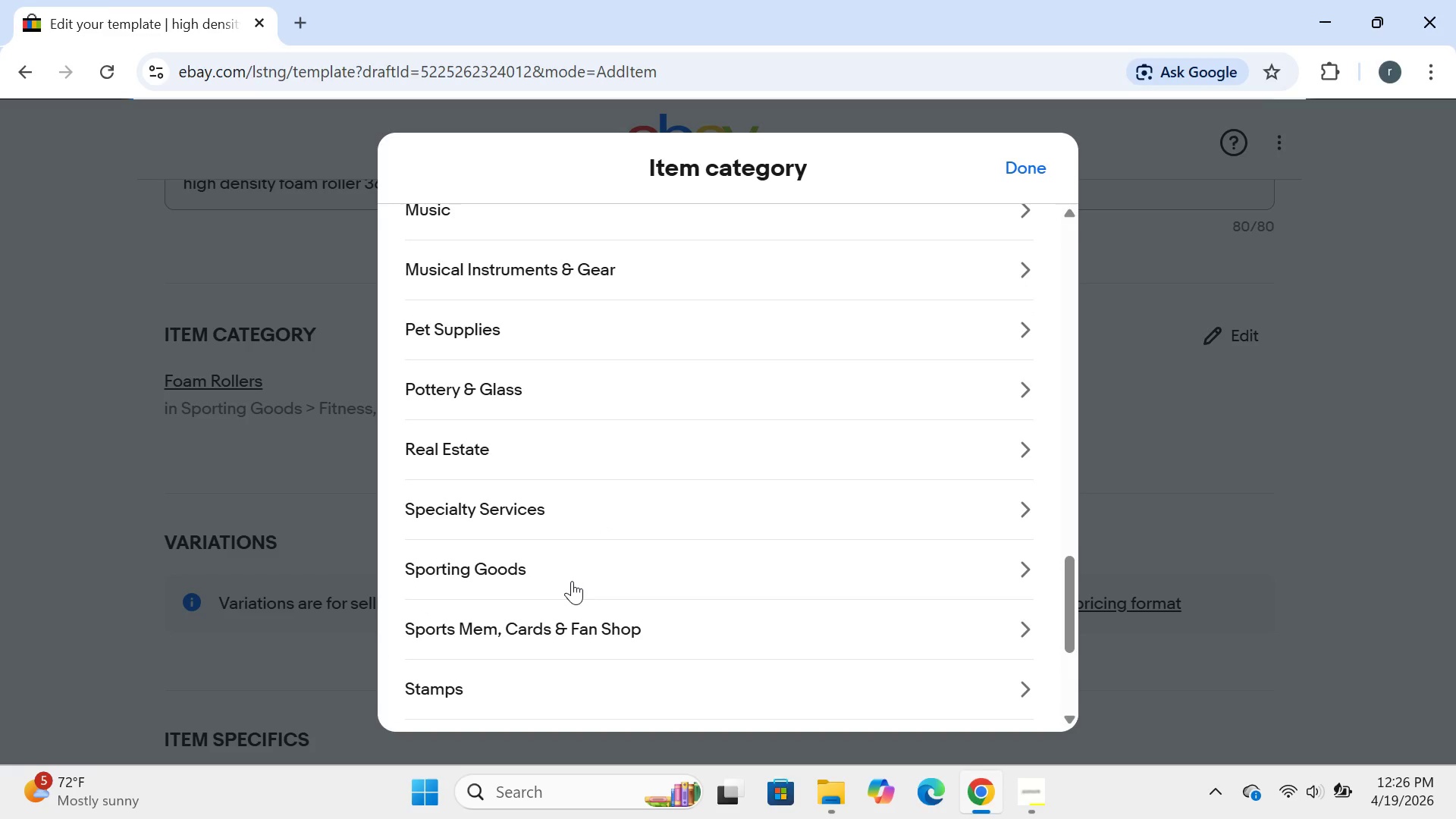 
left_click([572, 581])
 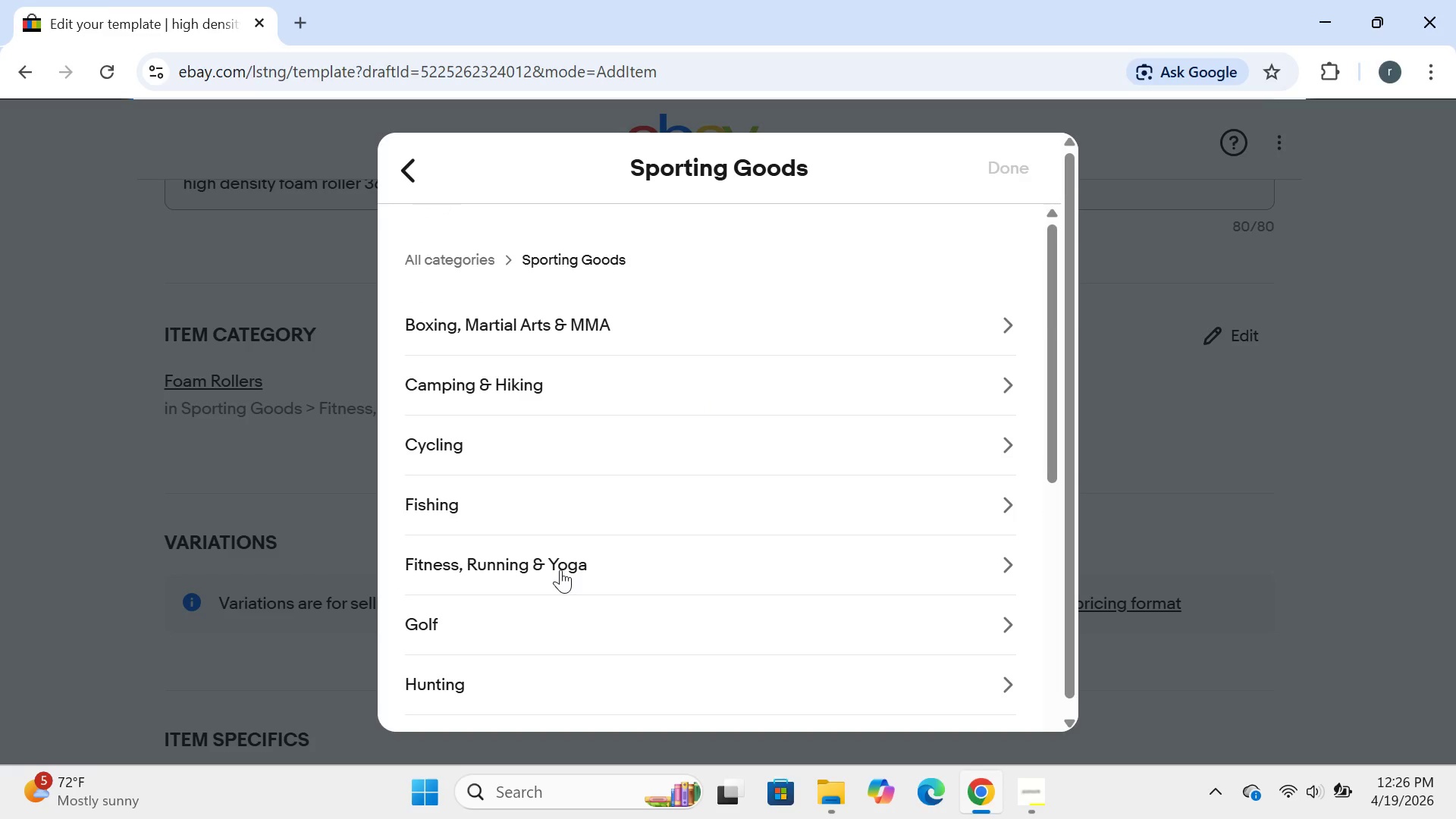 
left_click([560, 570])
 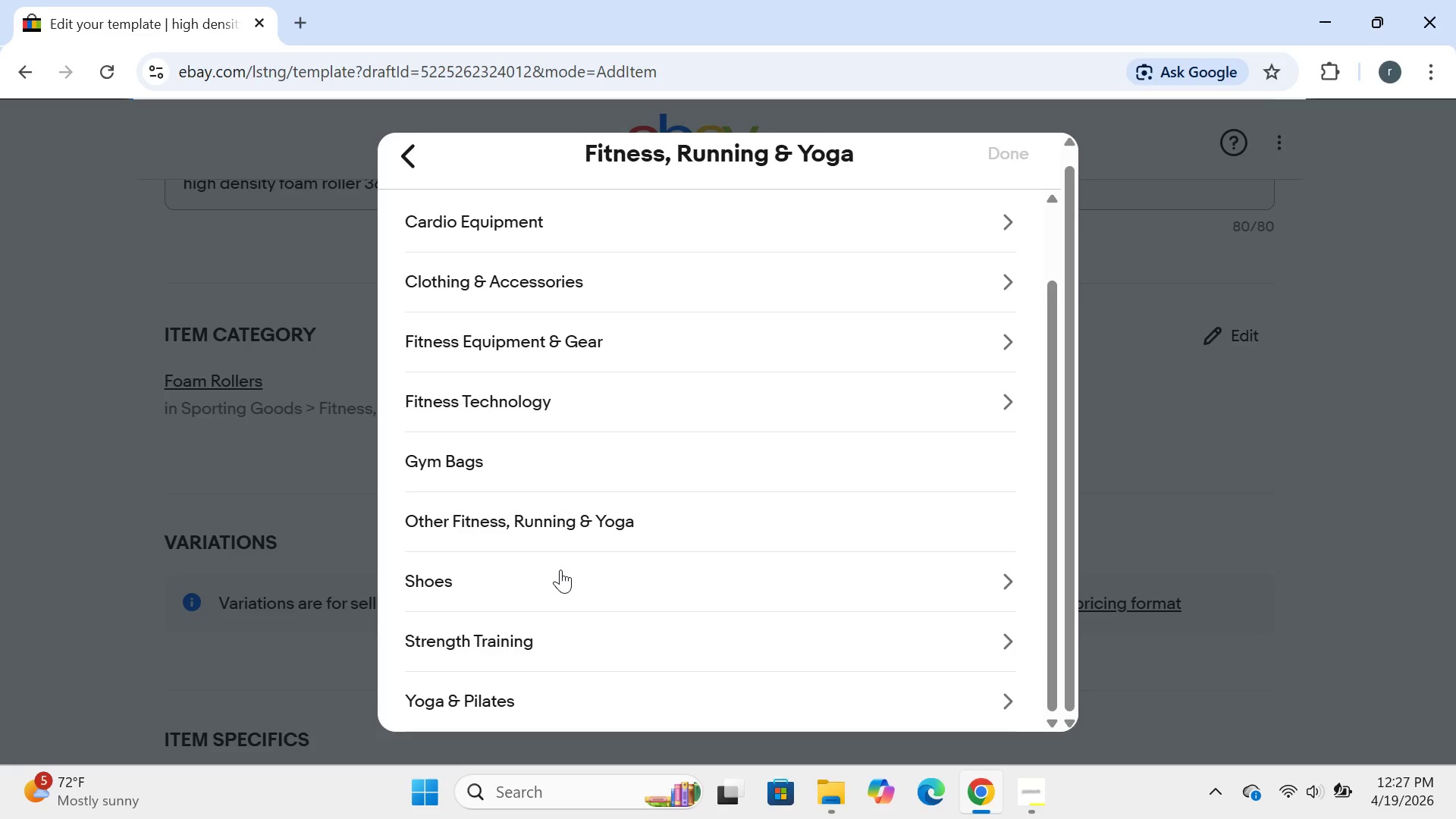 
wait(63.78)
 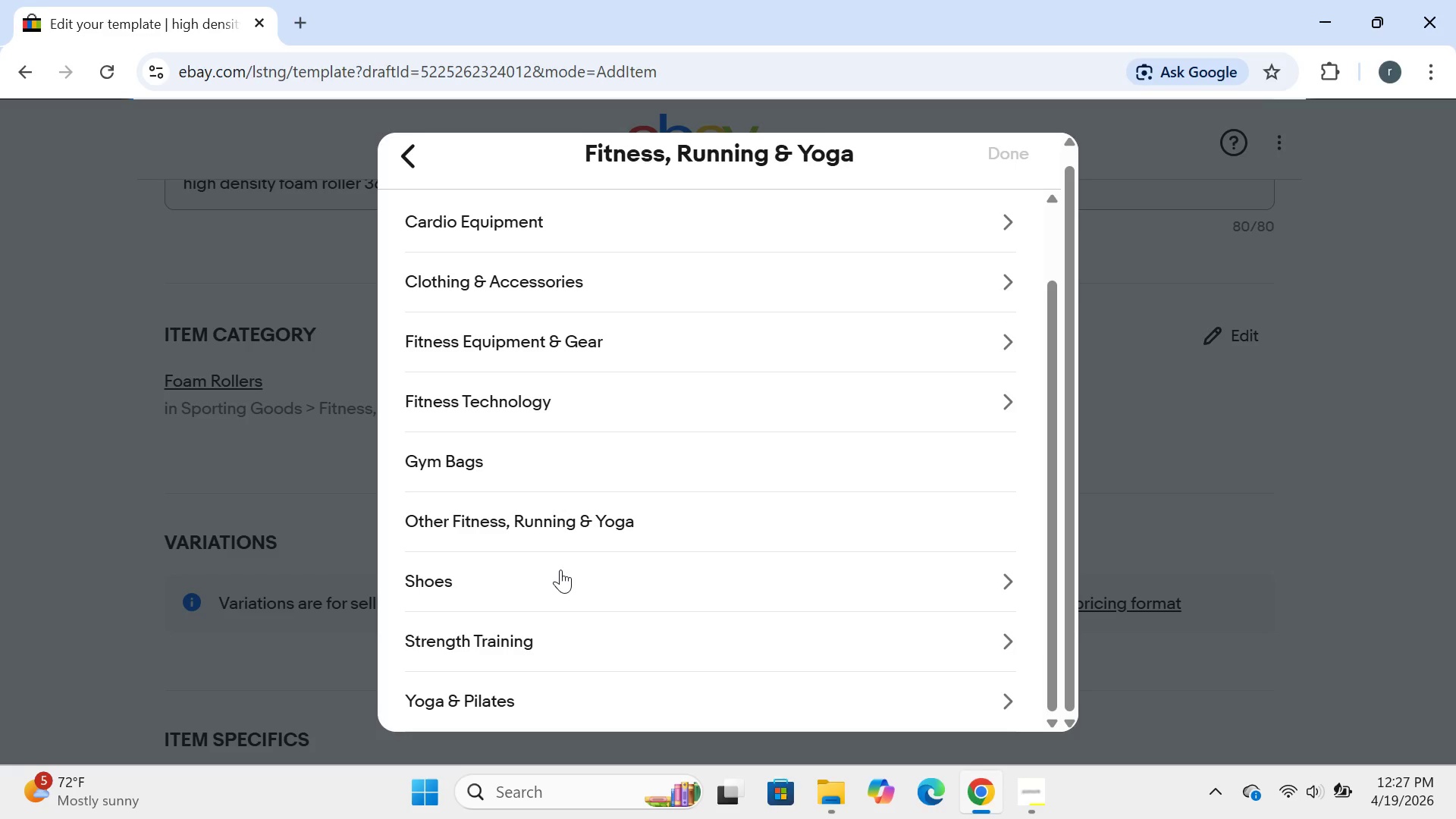 
left_click([993, 345])
 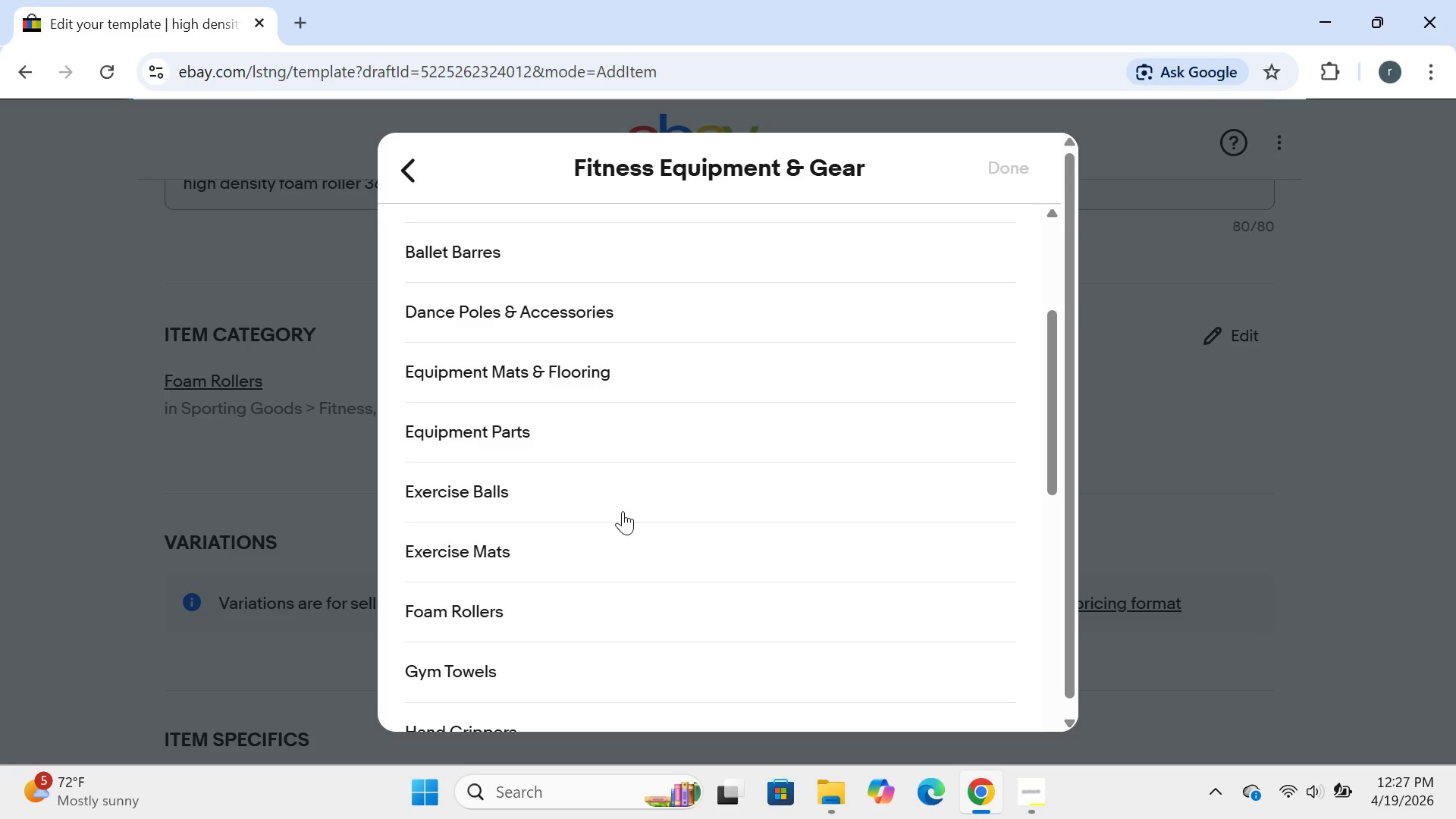 
wait(6.44)
 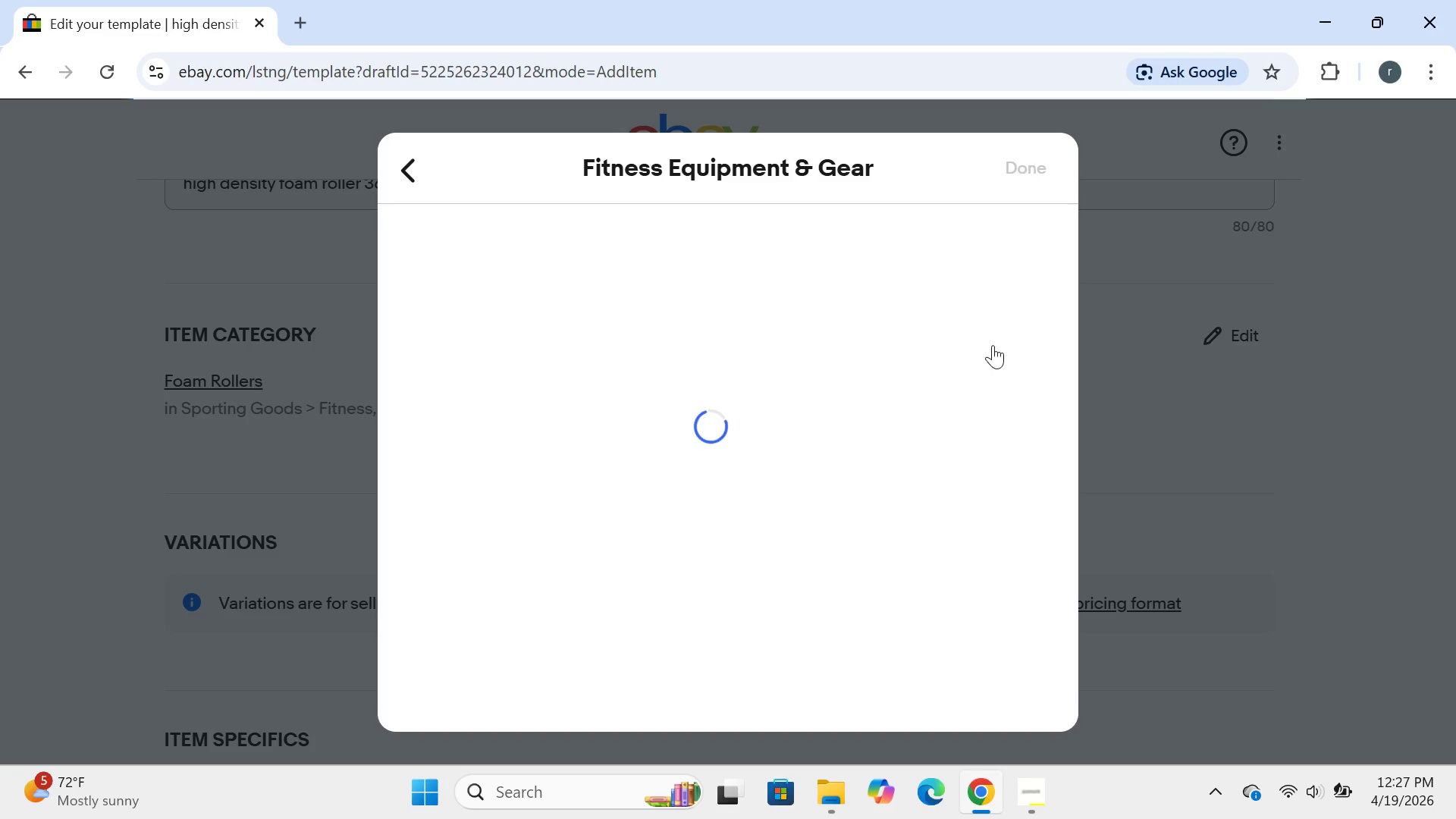 
left_click([508, 611])
 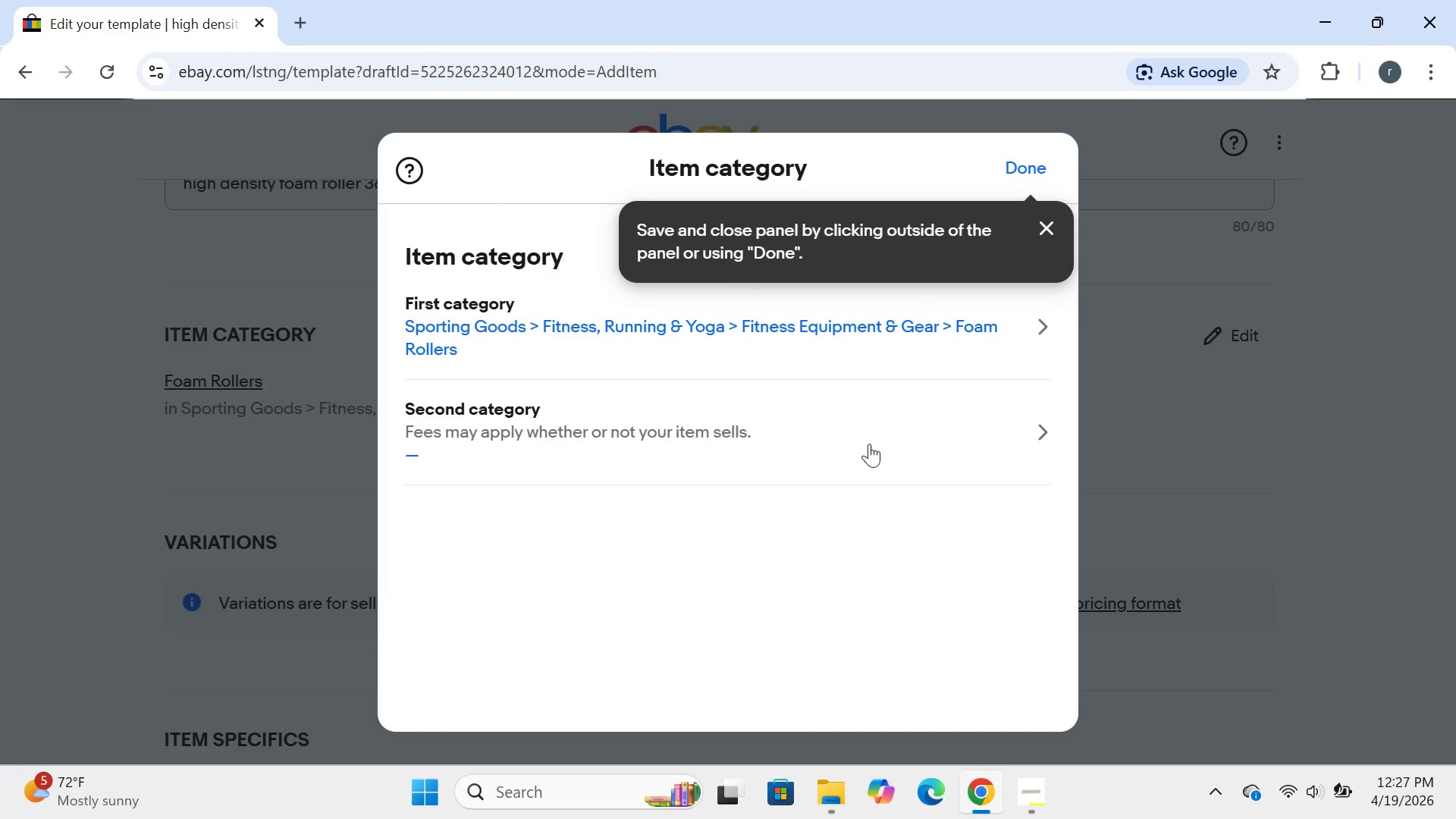 
wait(5.61)
 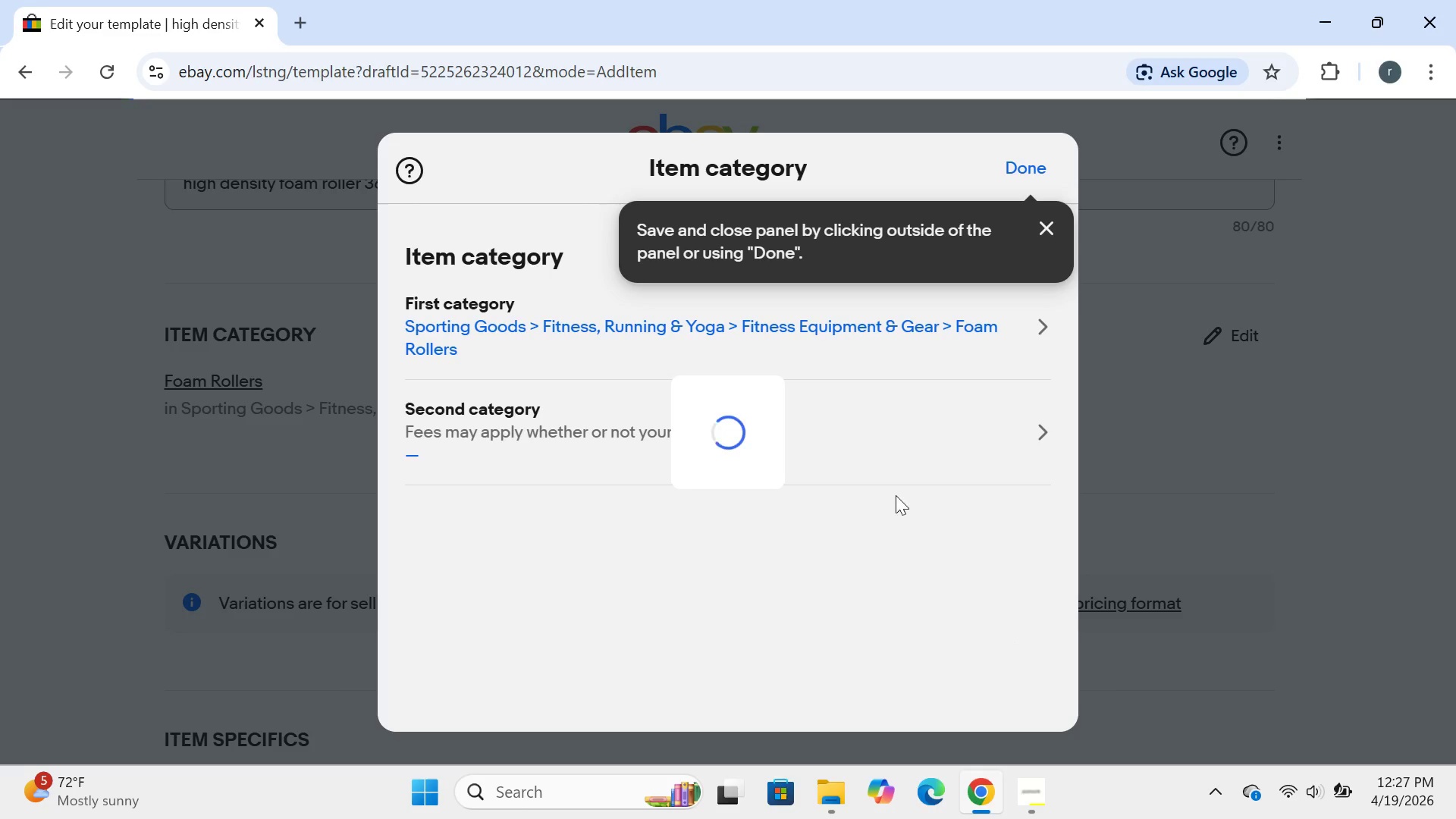 
left_click([1008, 164])
 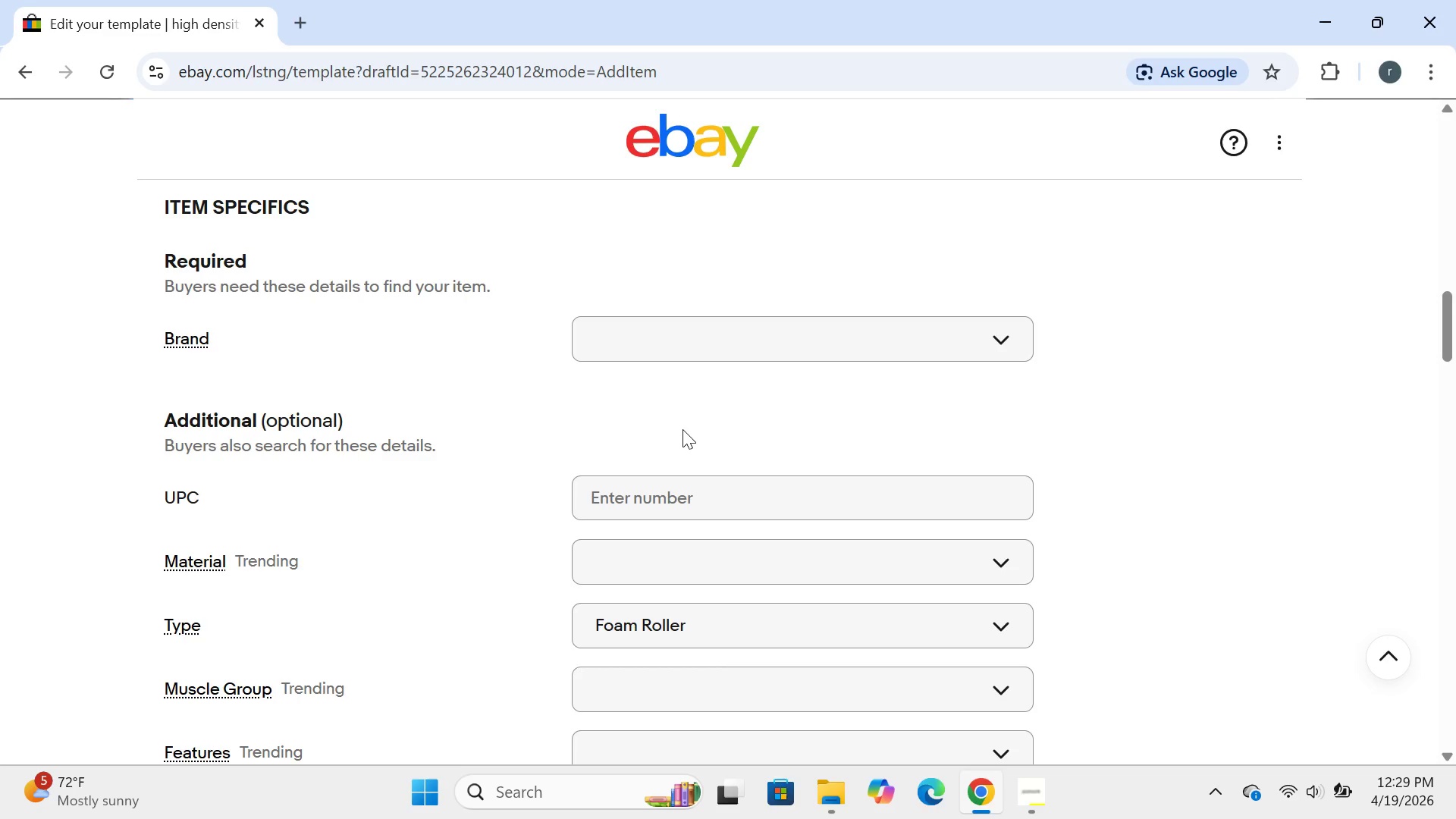 
wait(104.06)
 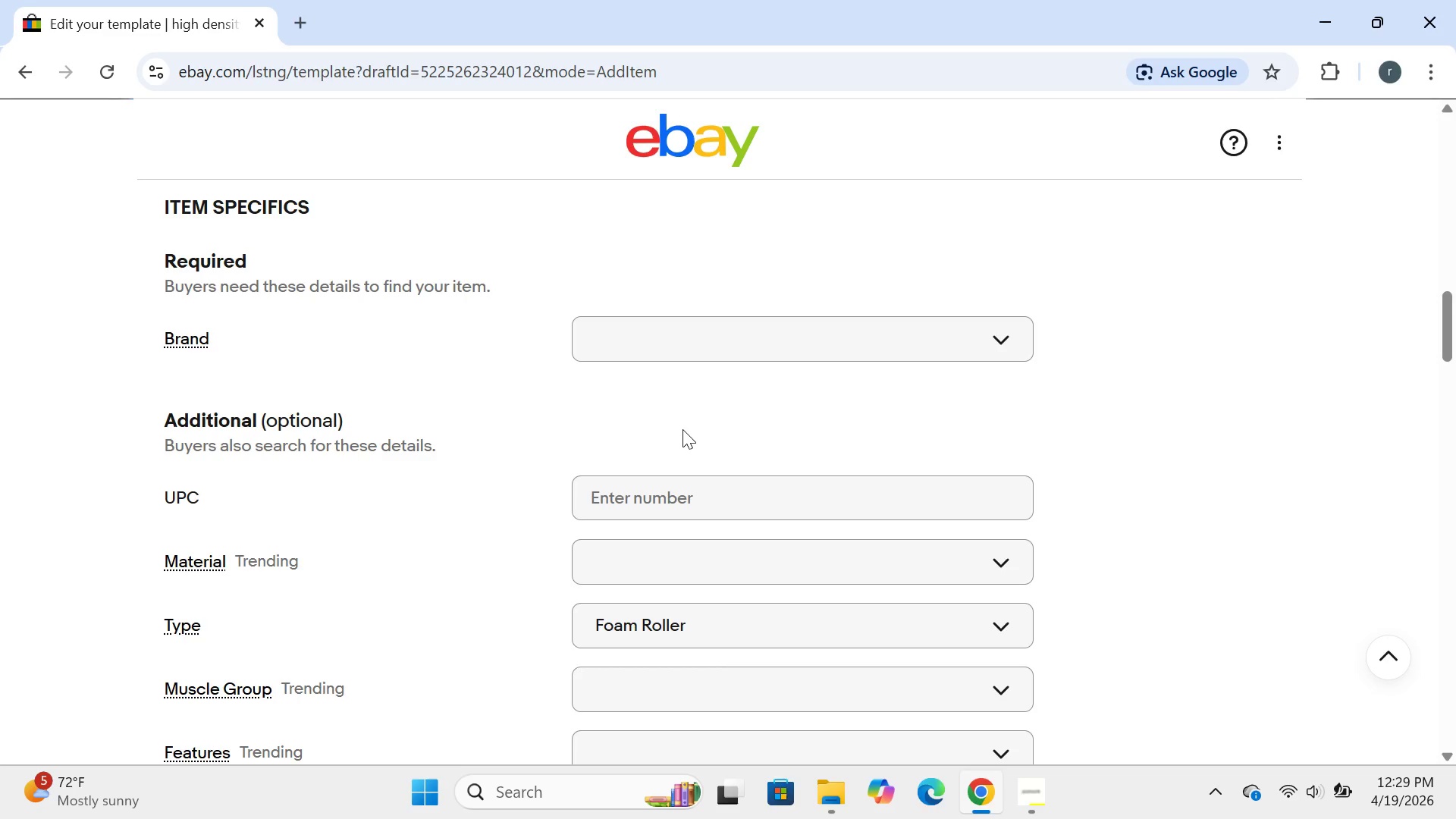 
left_click([613, 347])
 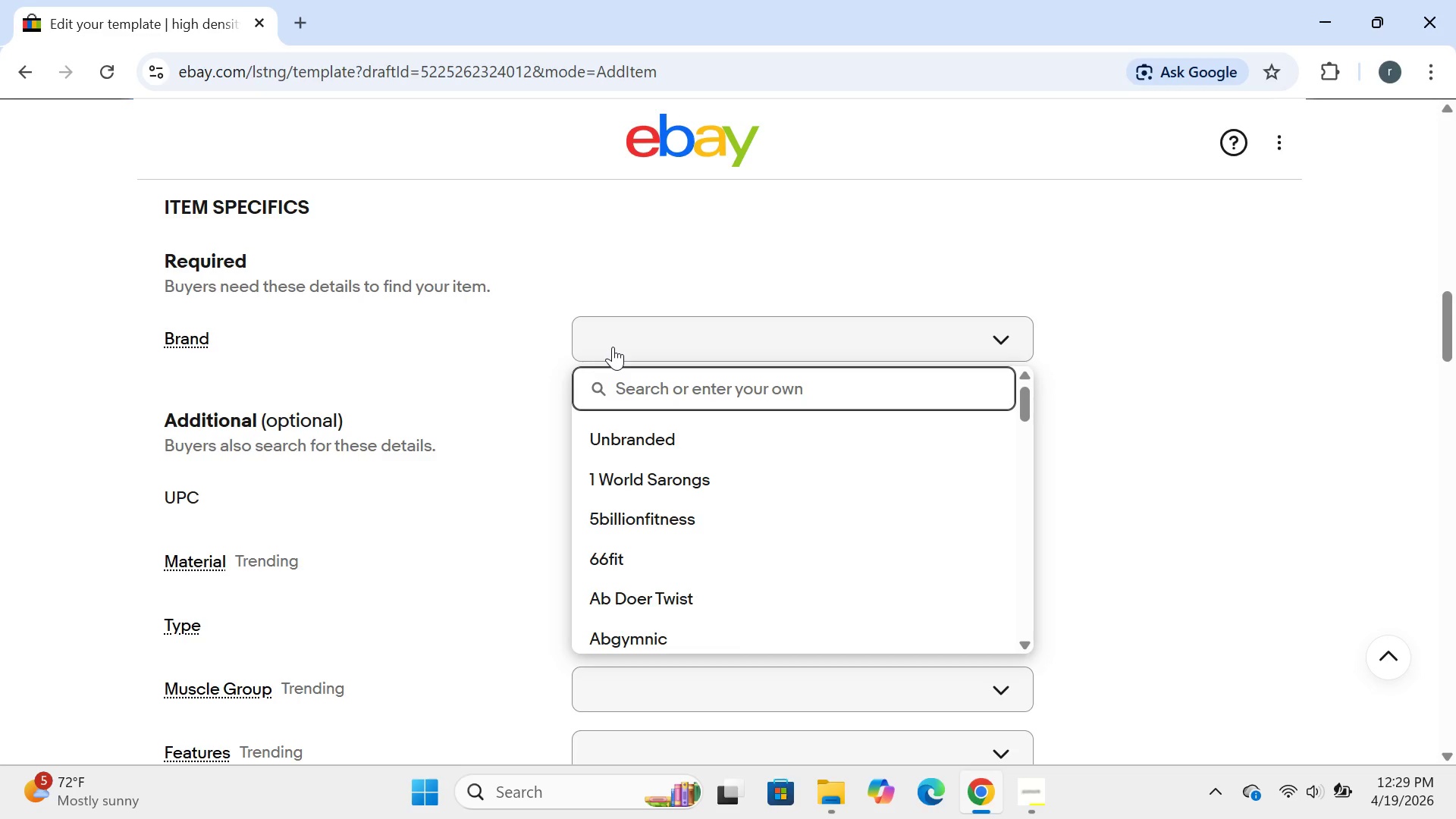 
type(iron core provisions )
 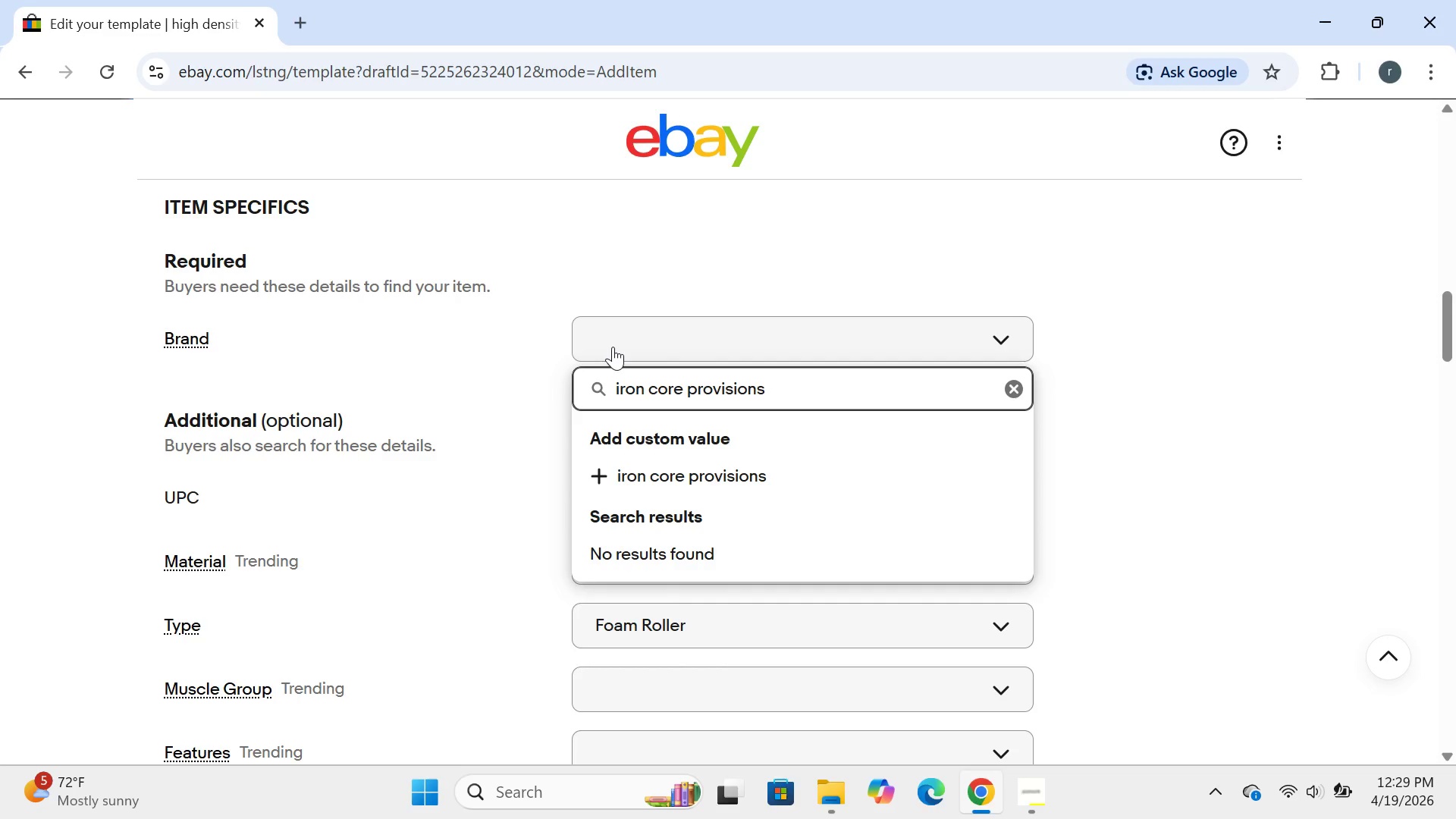 
key(Enter)
 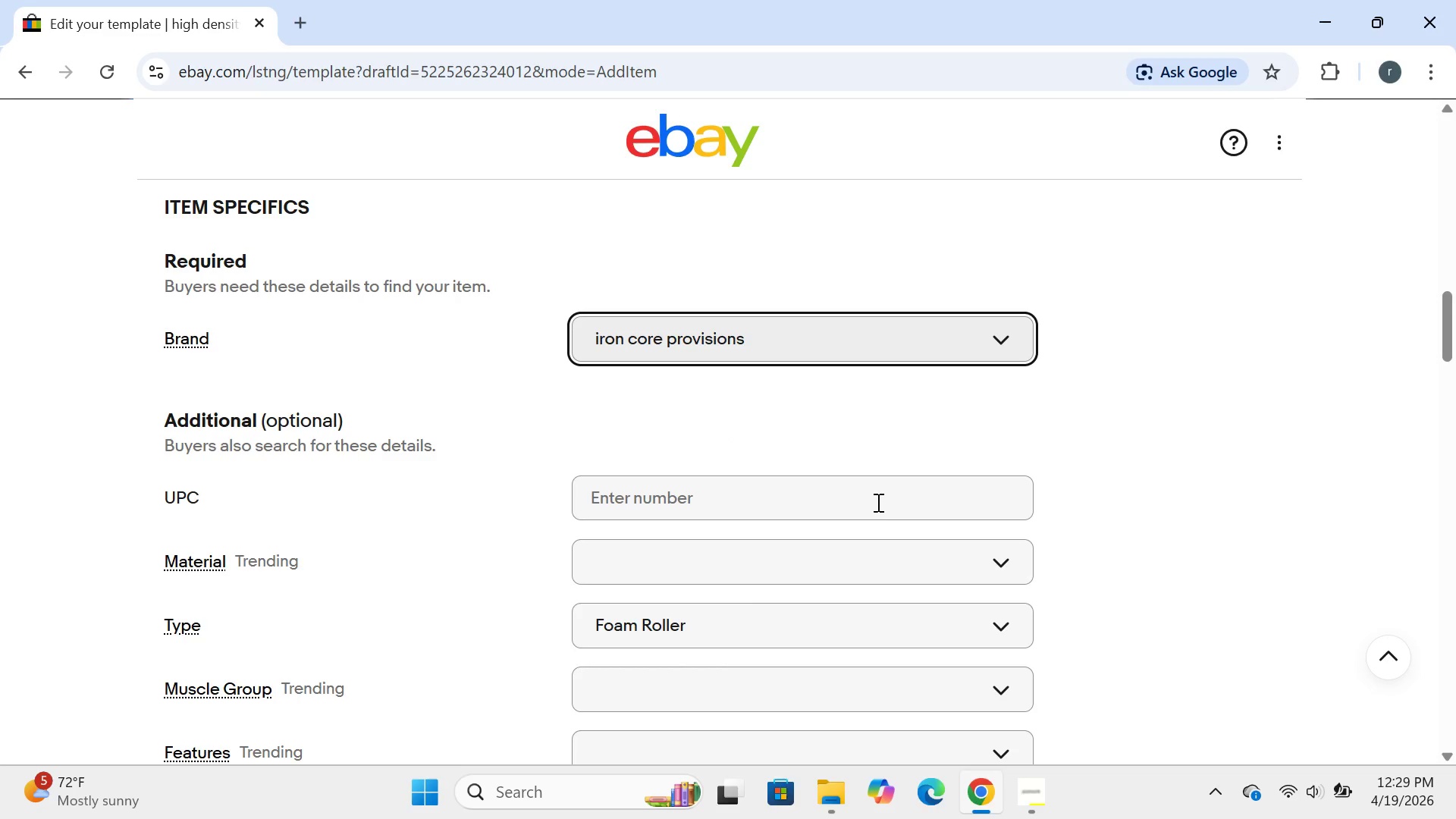 
left_click([774, 557])
 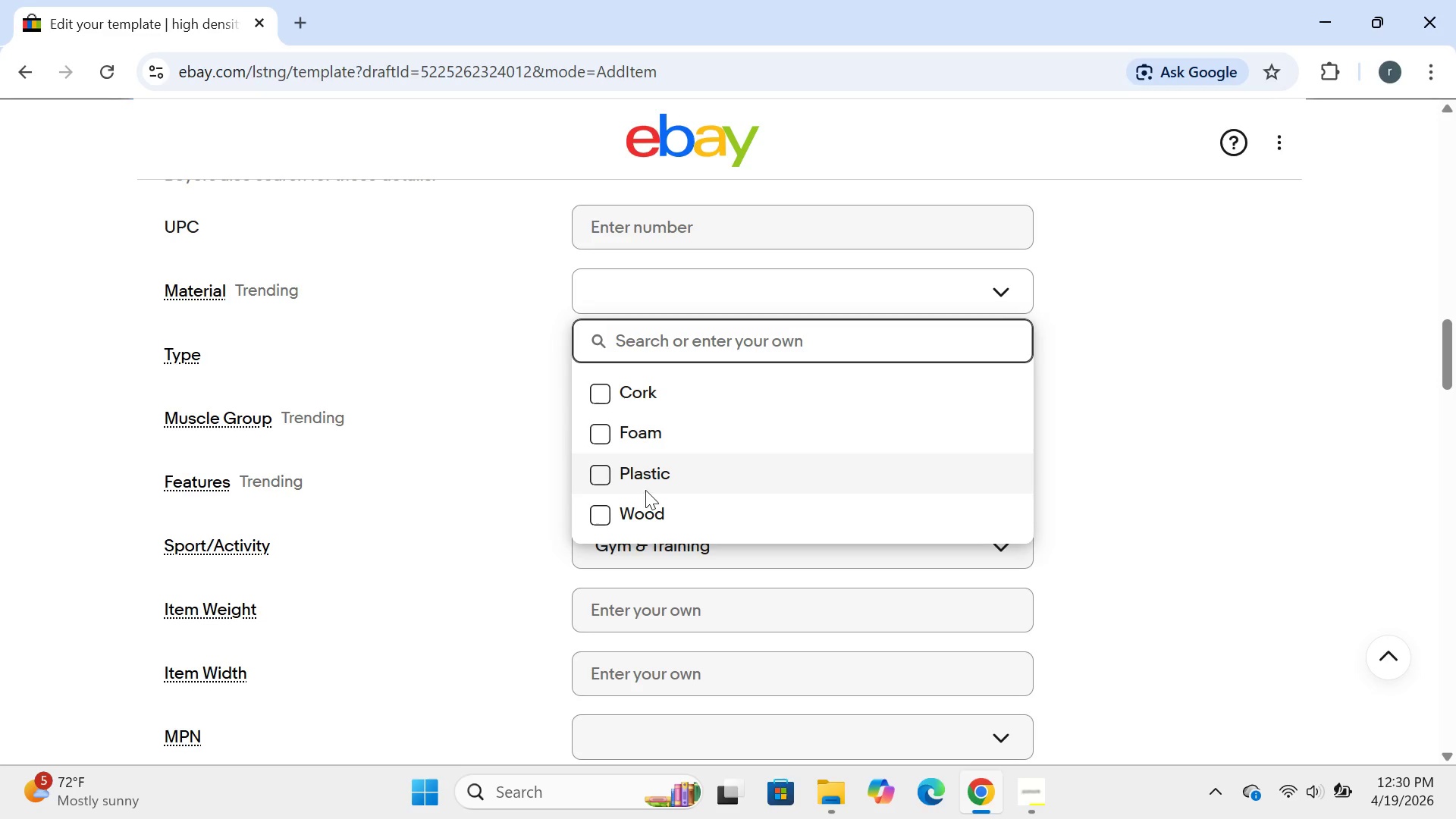 
wait(32.58)
 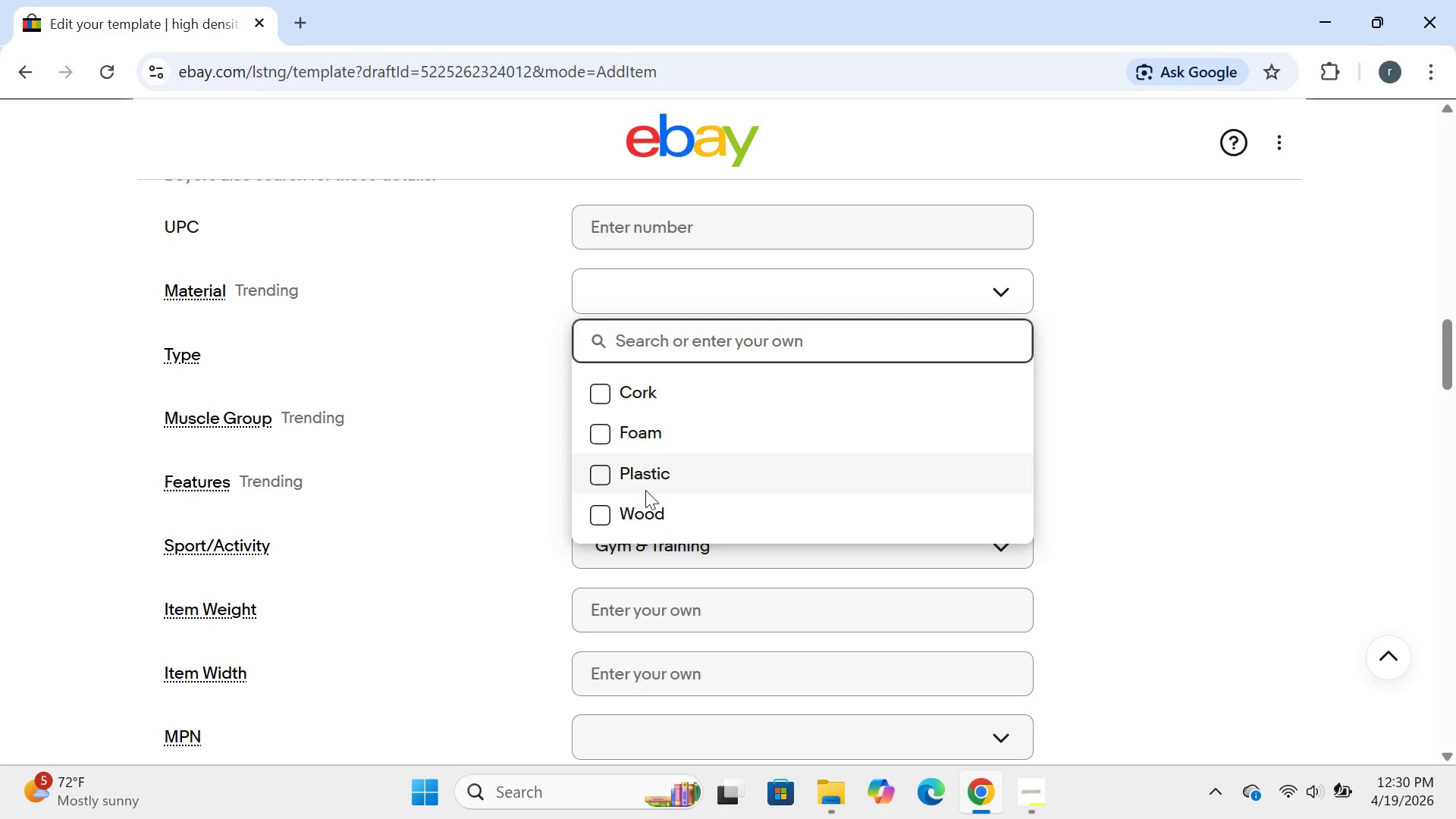 
left_click([1238, 365])
 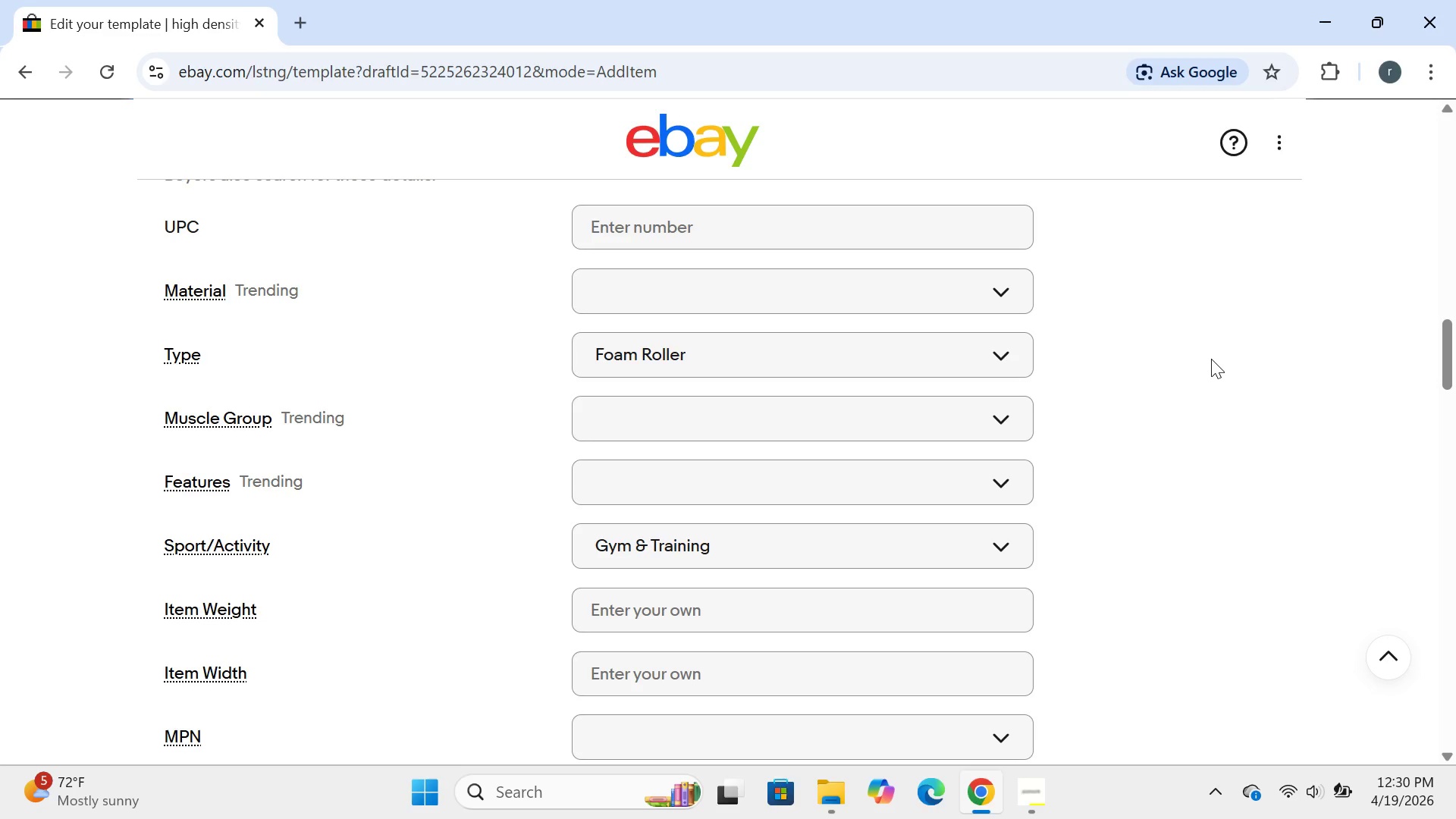 
wait(24.05)
 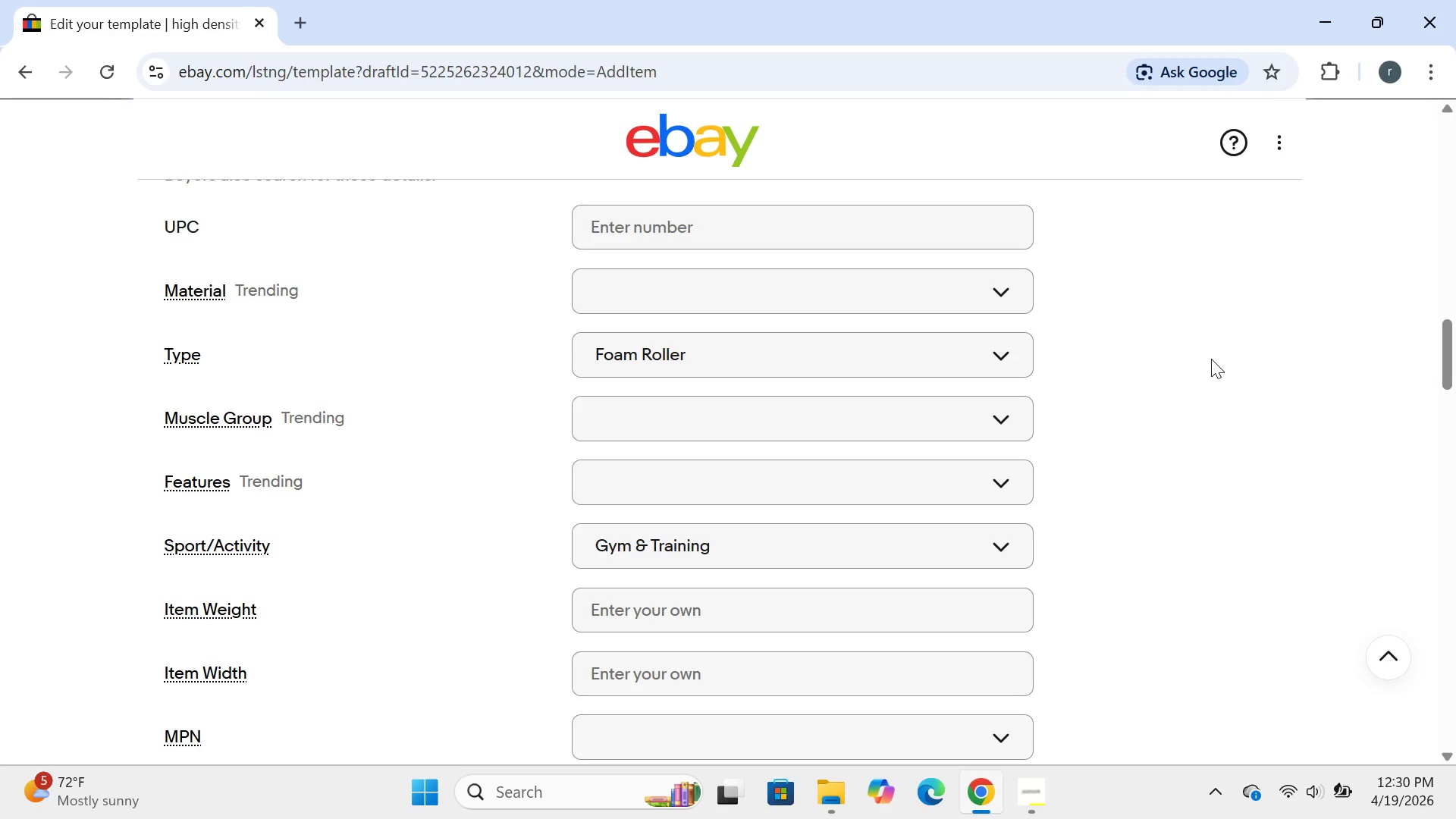 
left_click([871, 296])
 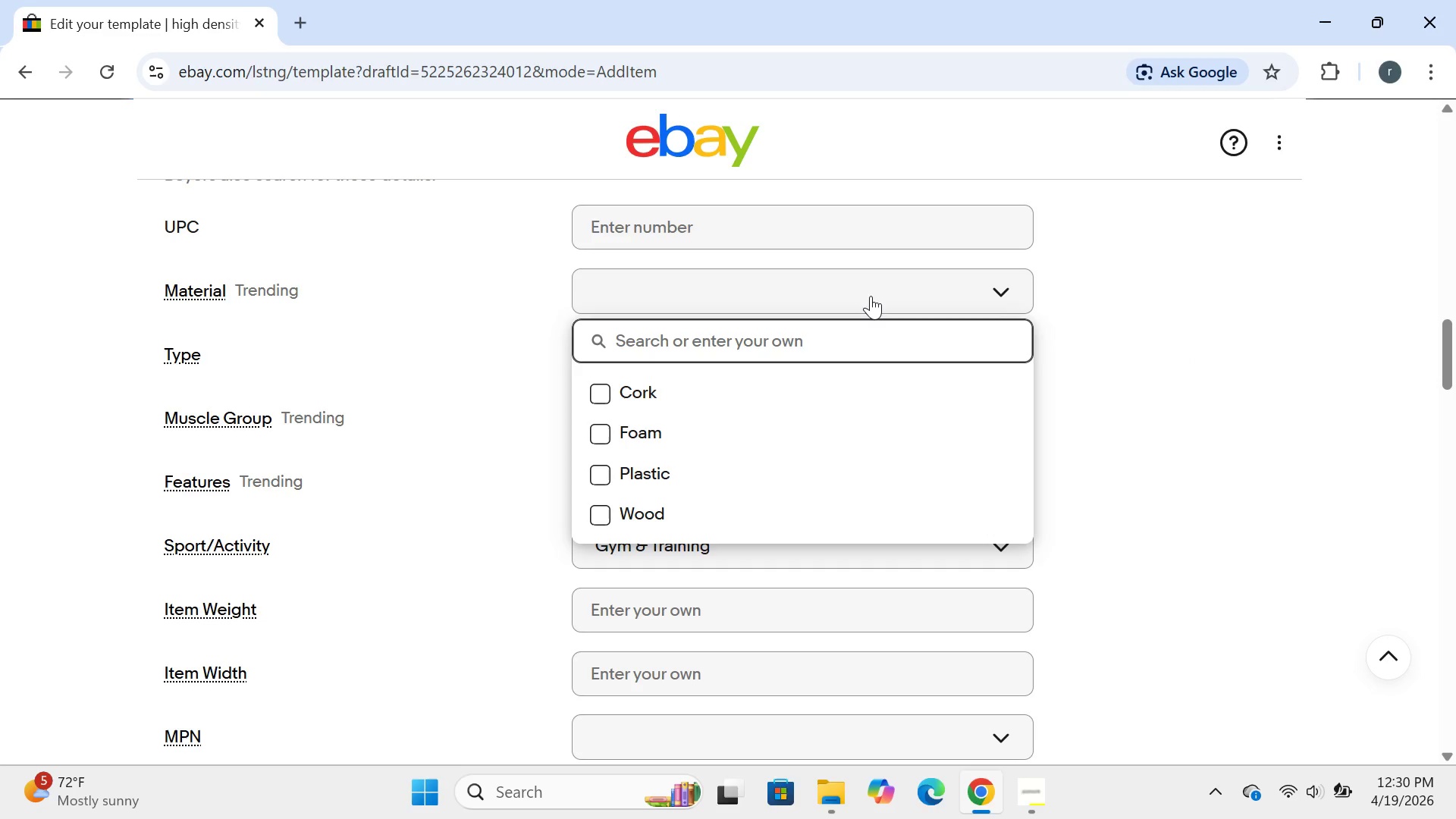 
left_click([772, 347])
 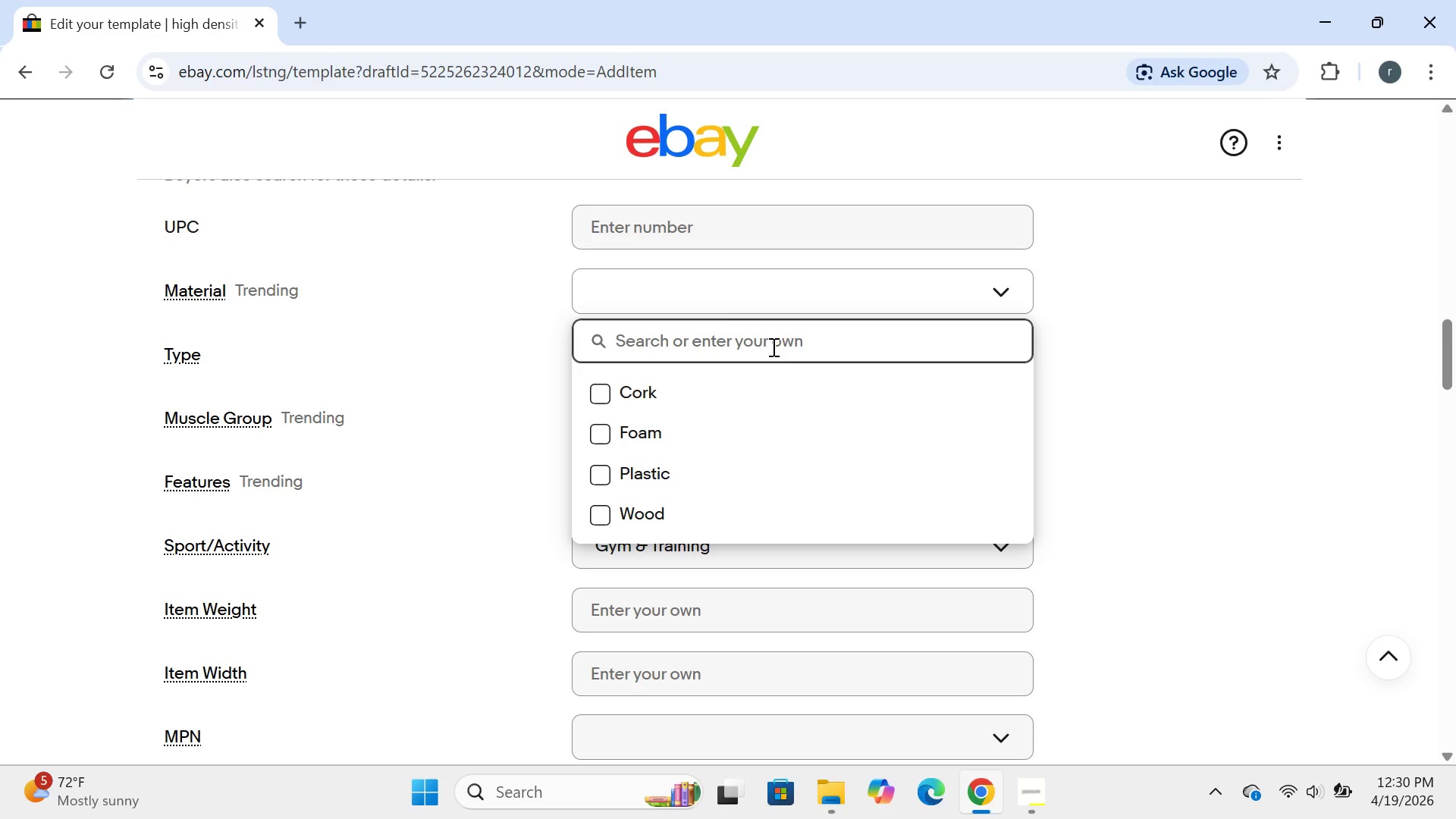 
type(v)
key(Backspace)
type(back,legs,glutes,calves)
 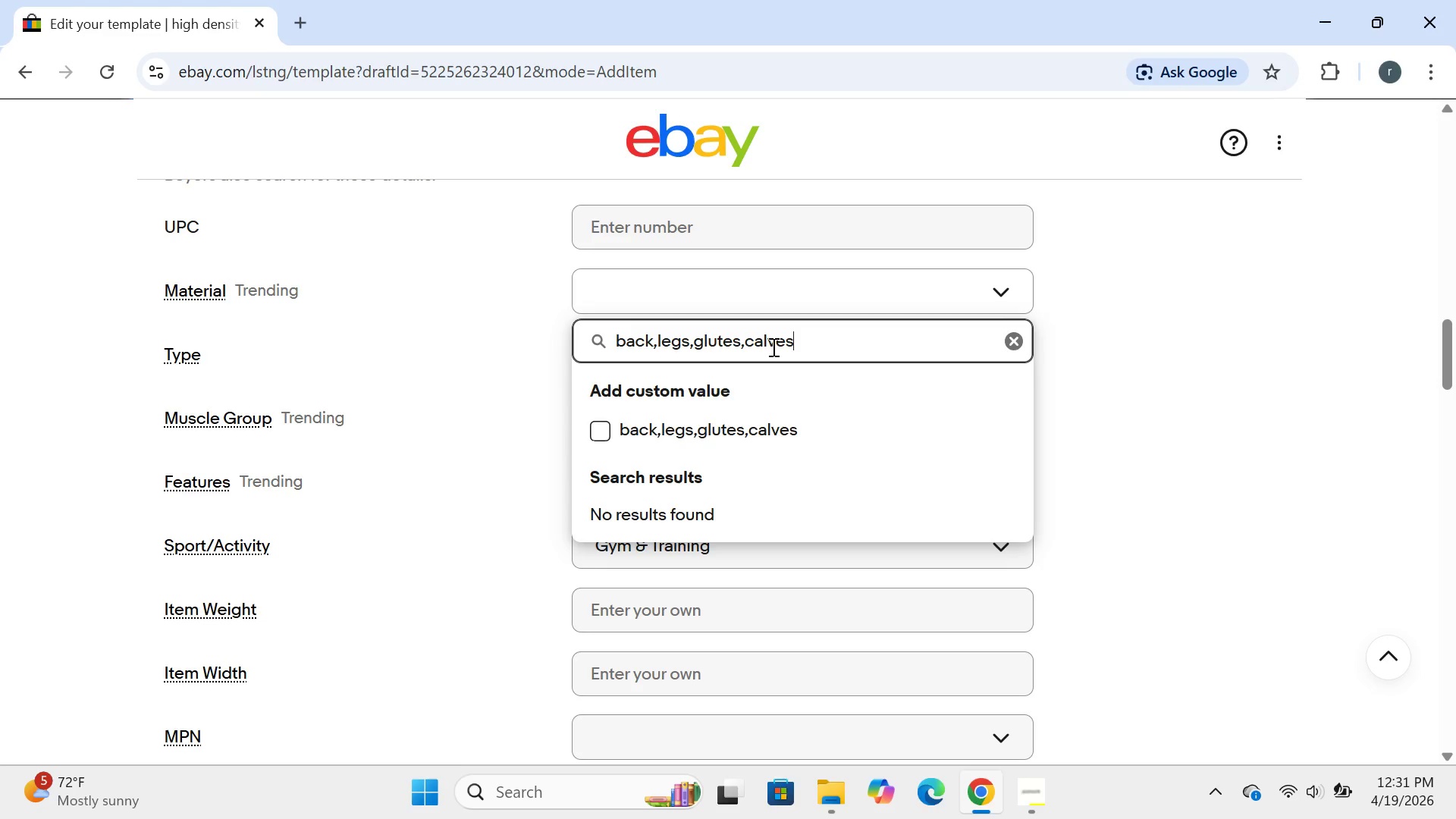 
key(Enter)
 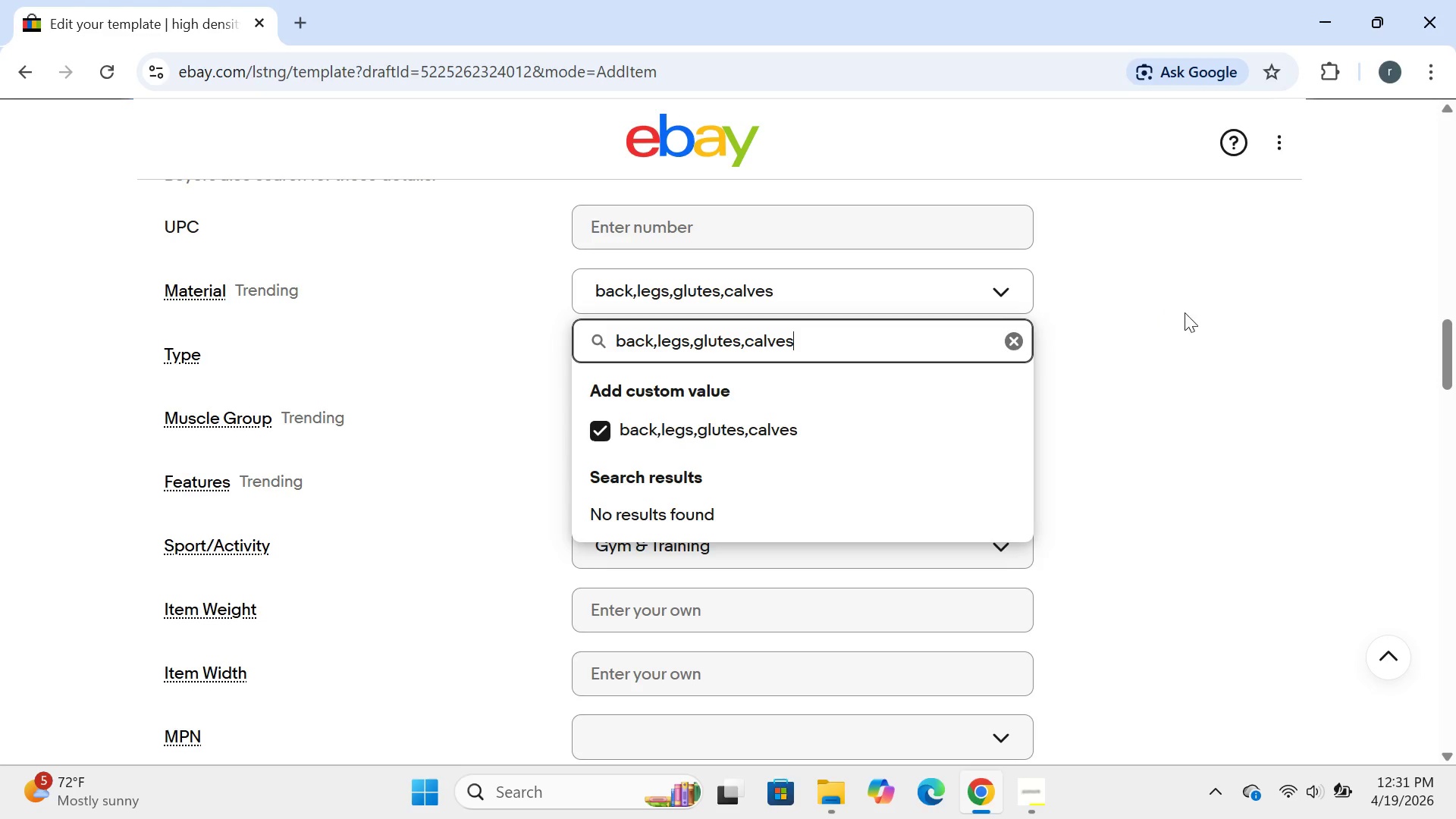 
left_click([1203, 320])
 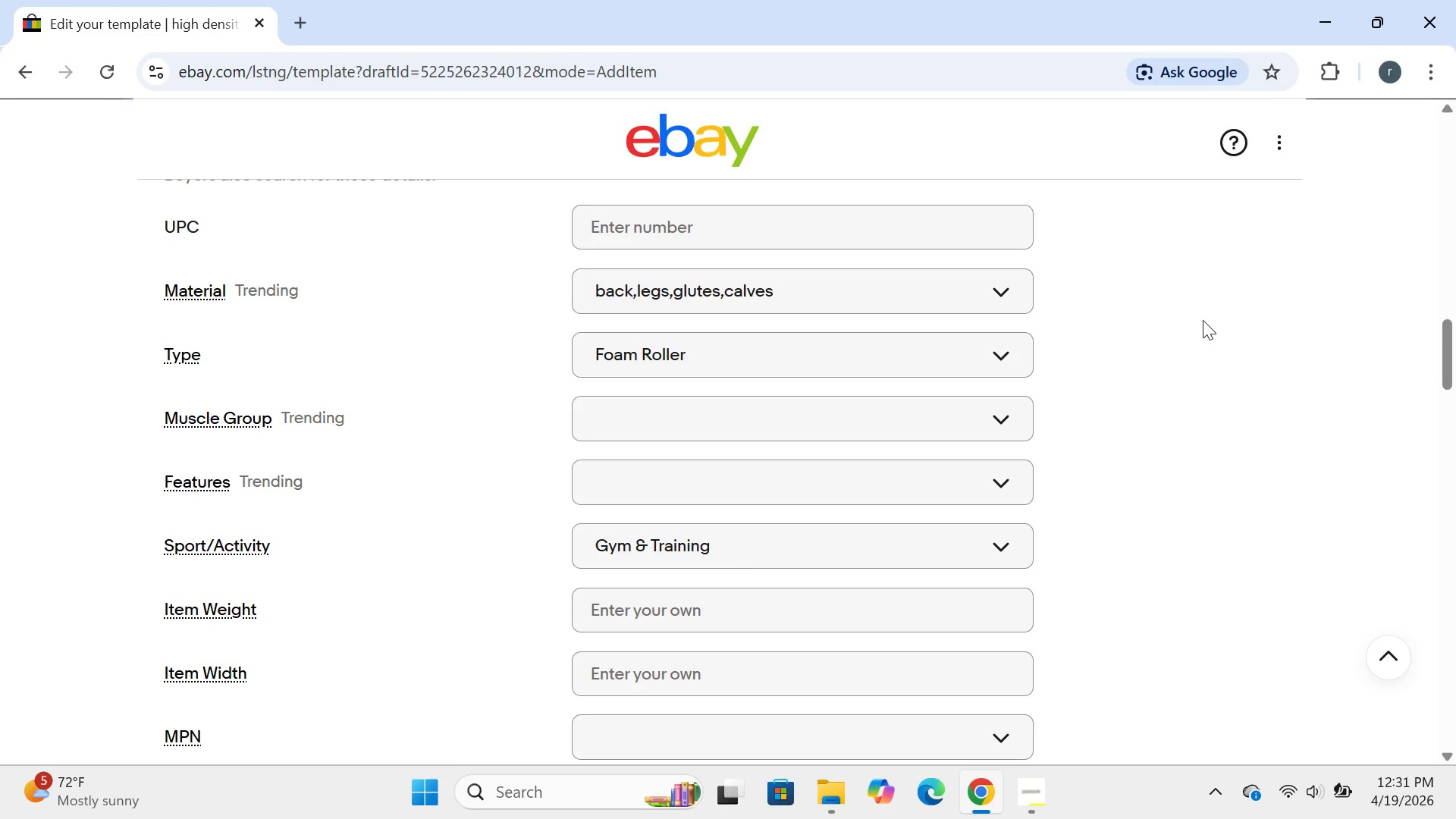 
wait(6.0)
 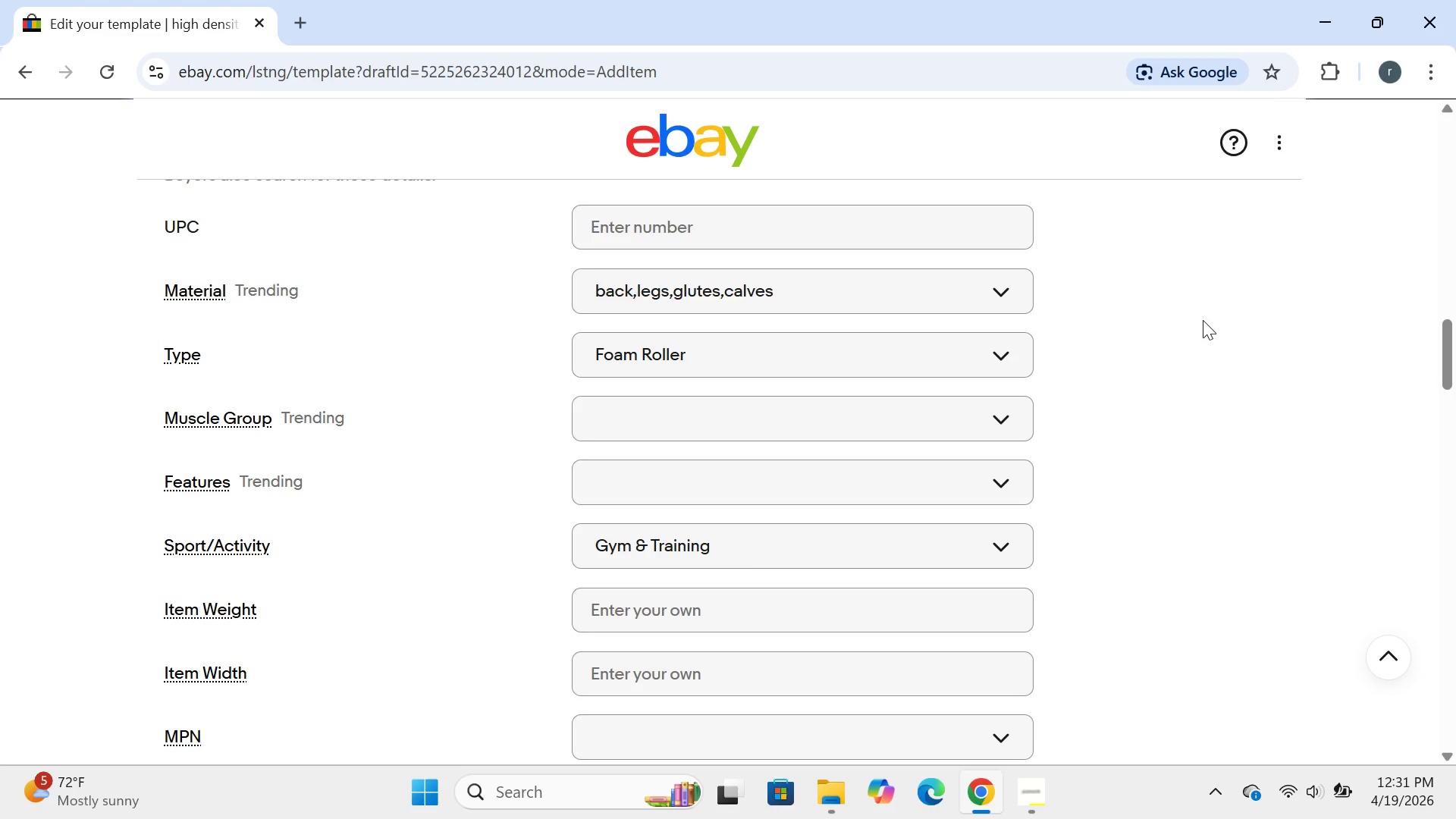 
left_click([994, 360])
 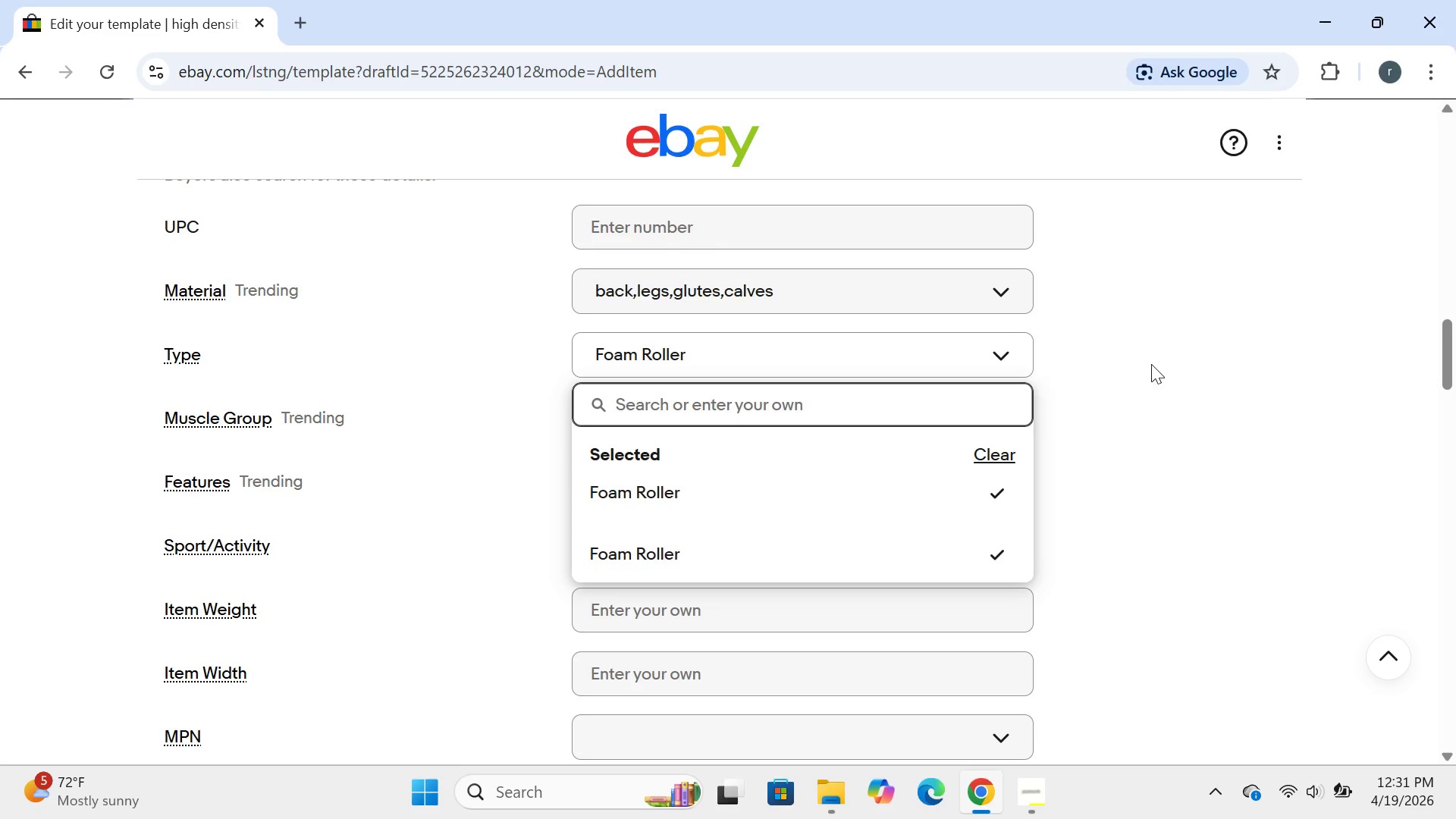 
left_click([1152, 364])
 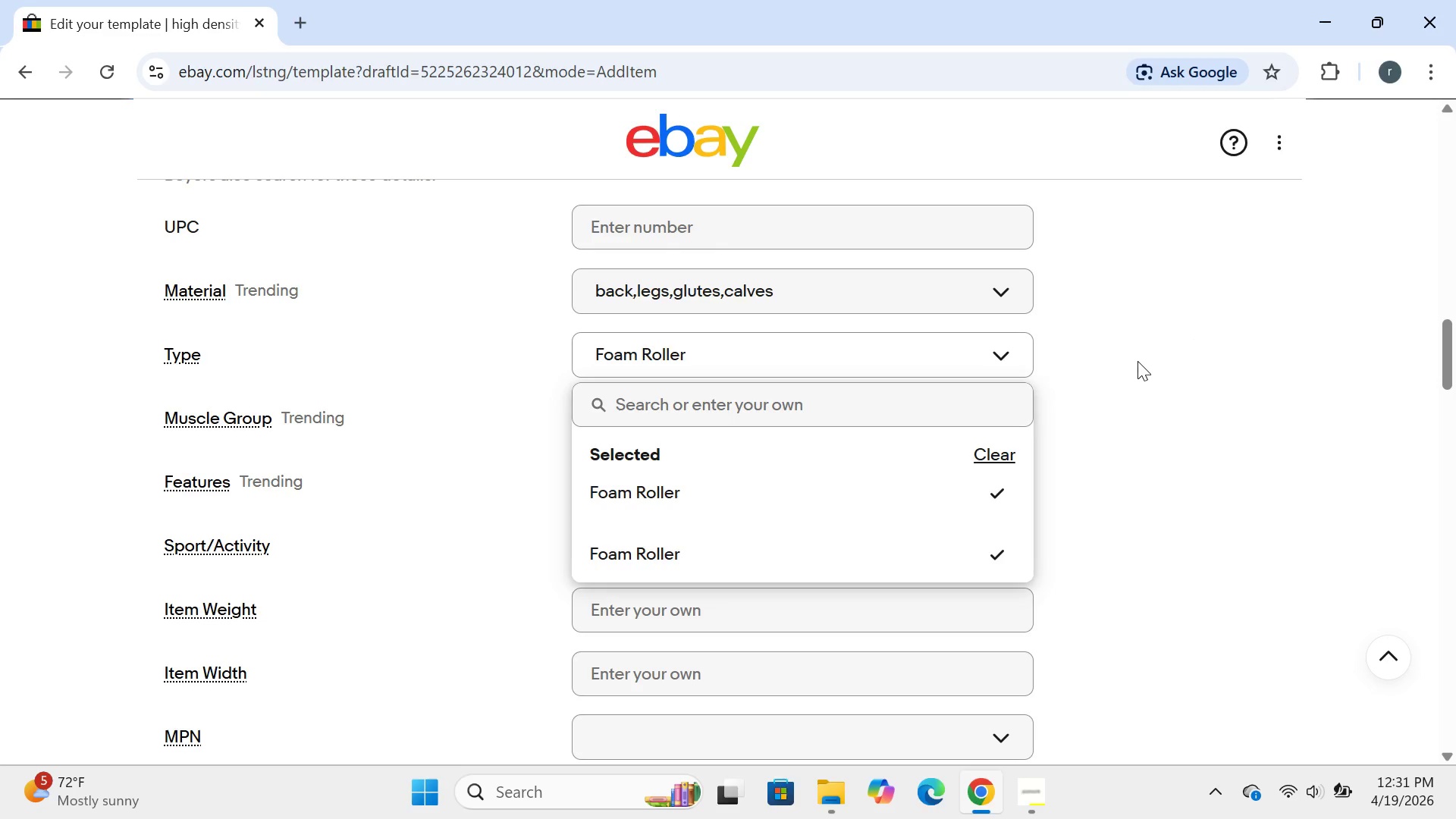 
wait(15.69)
 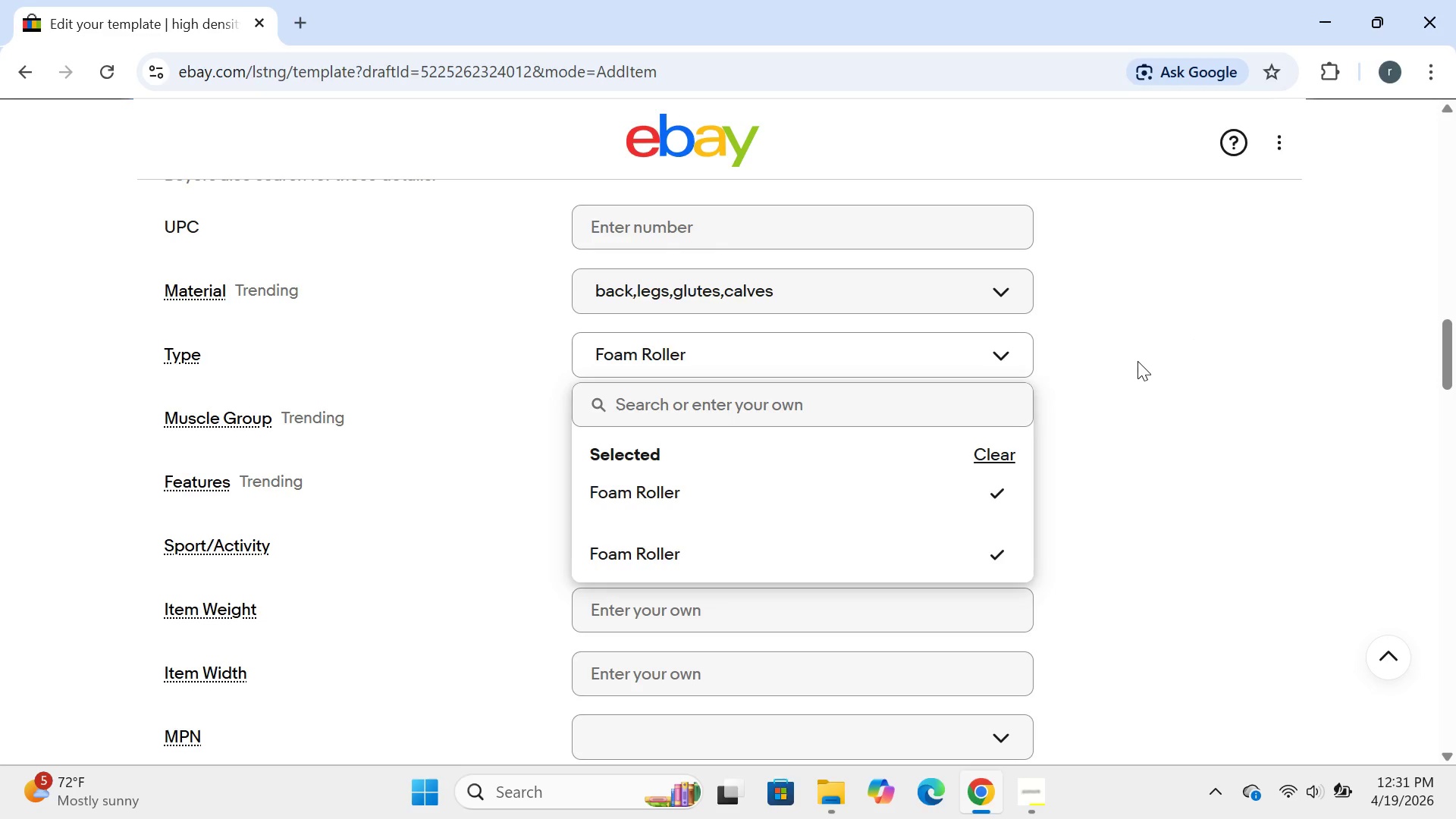 
left_click([1138, 361])
 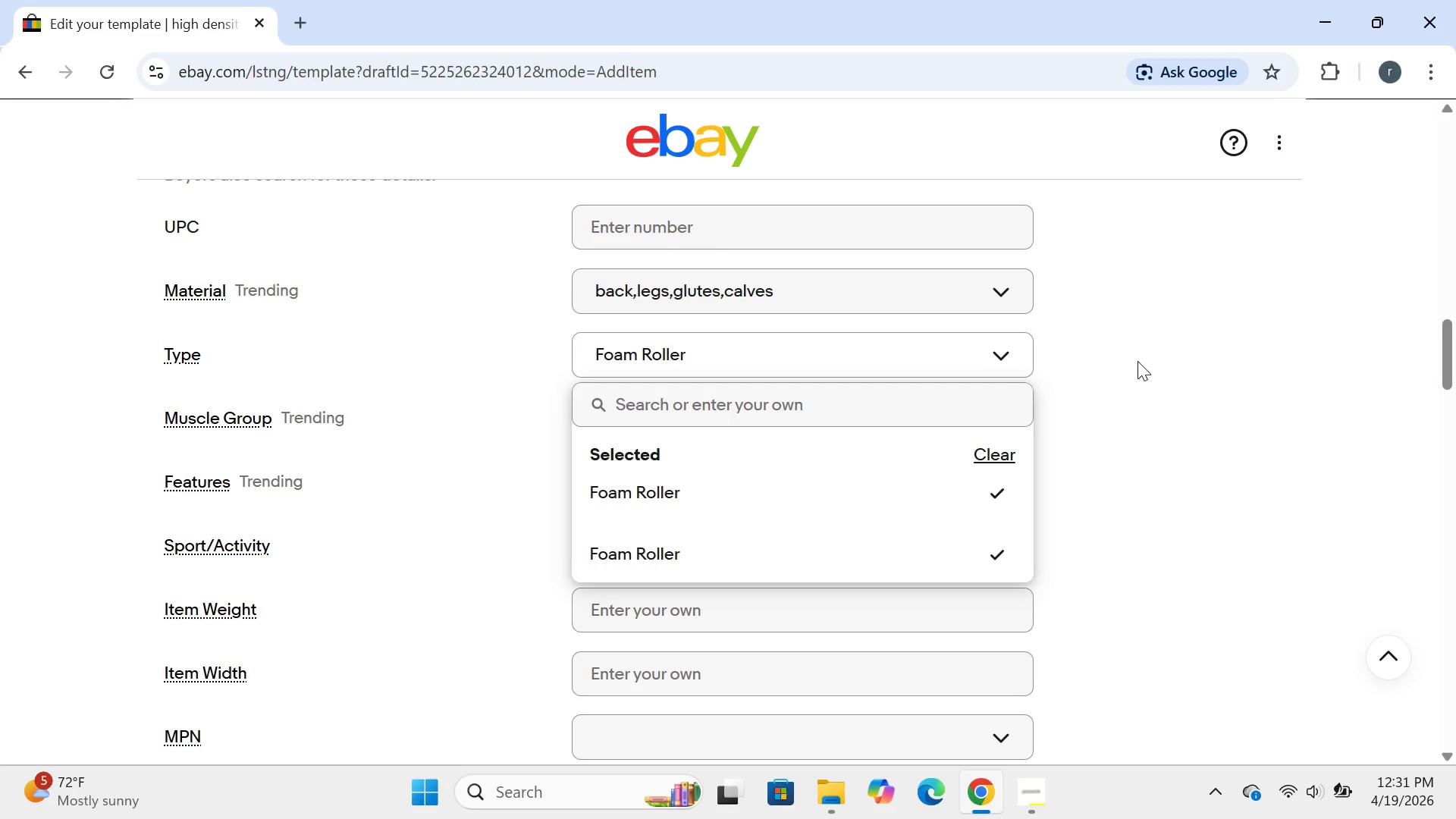 
left_click([1138, 361])
 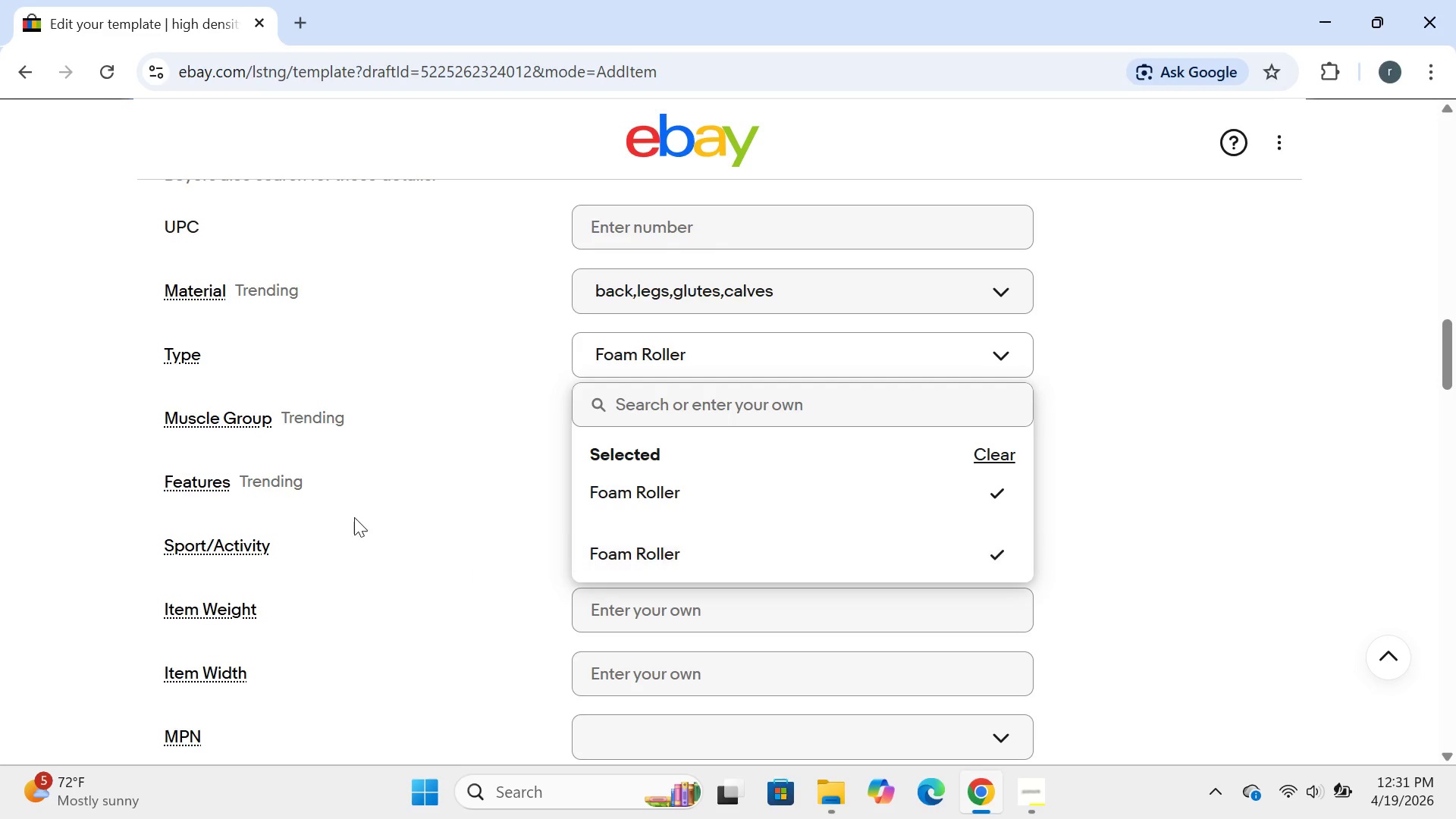 
left_click([416, 507])
 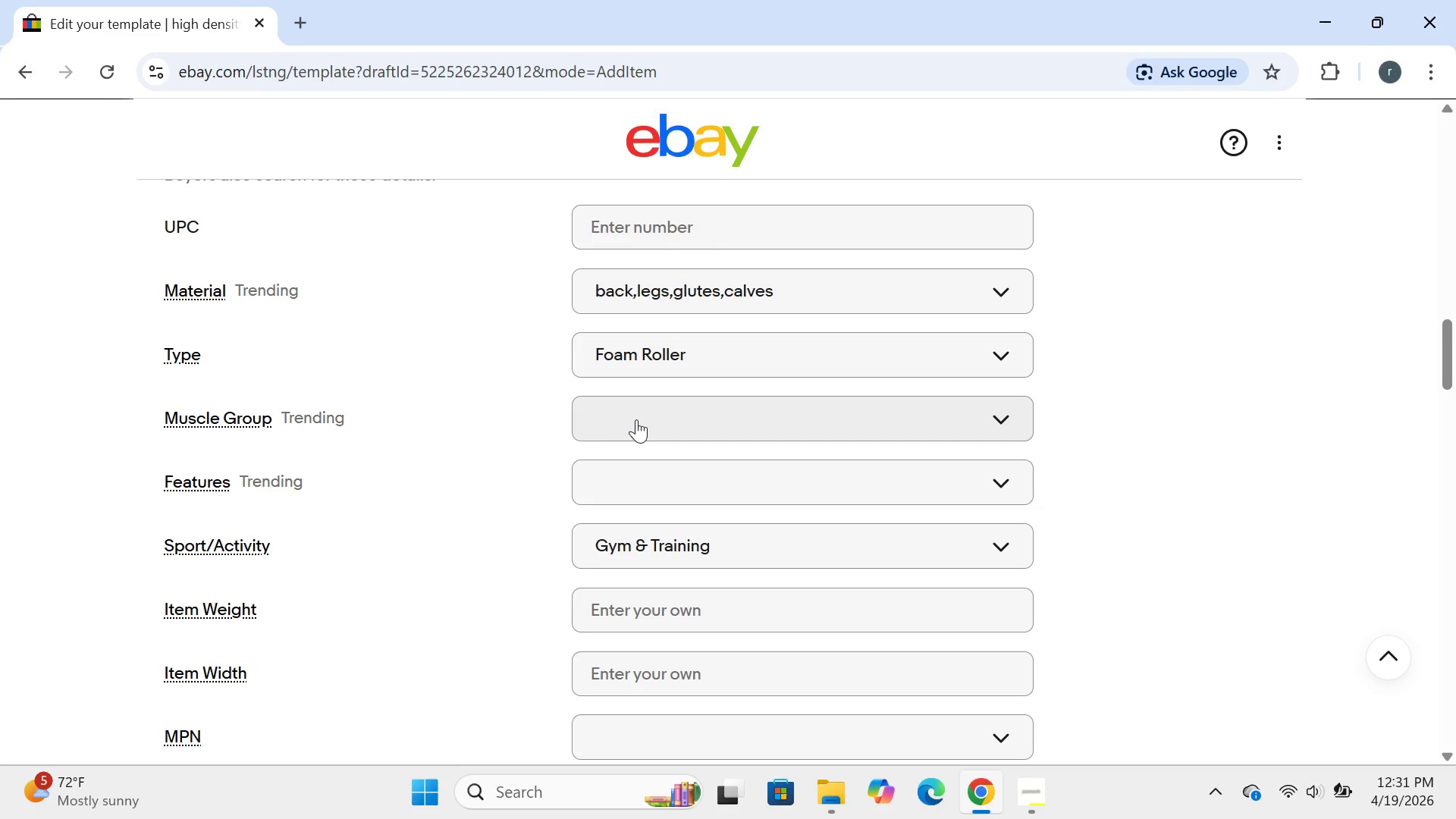 
wait(11.88)
 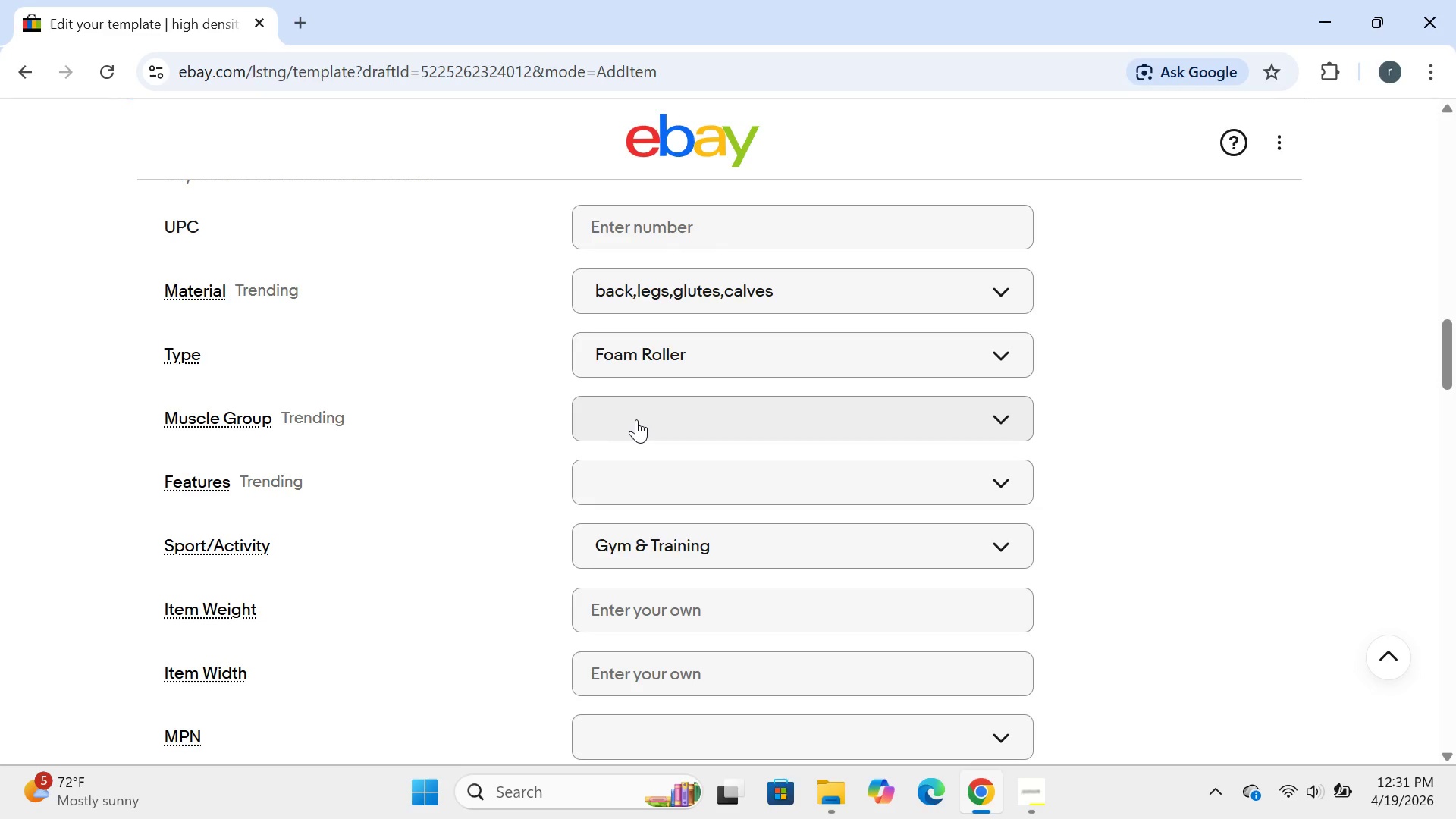 
left_click([723, 289])
 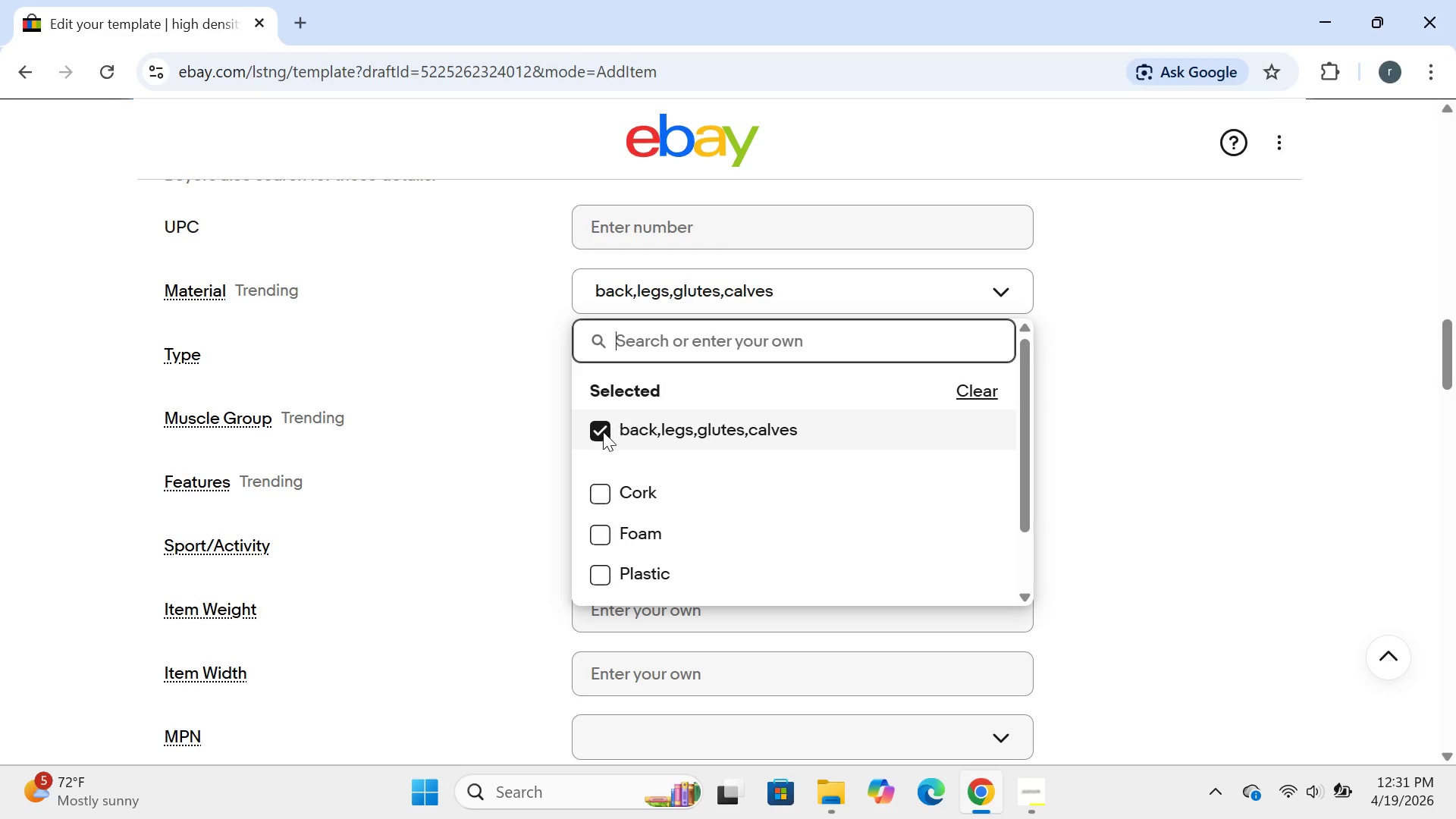 
left_click([592, 432])
 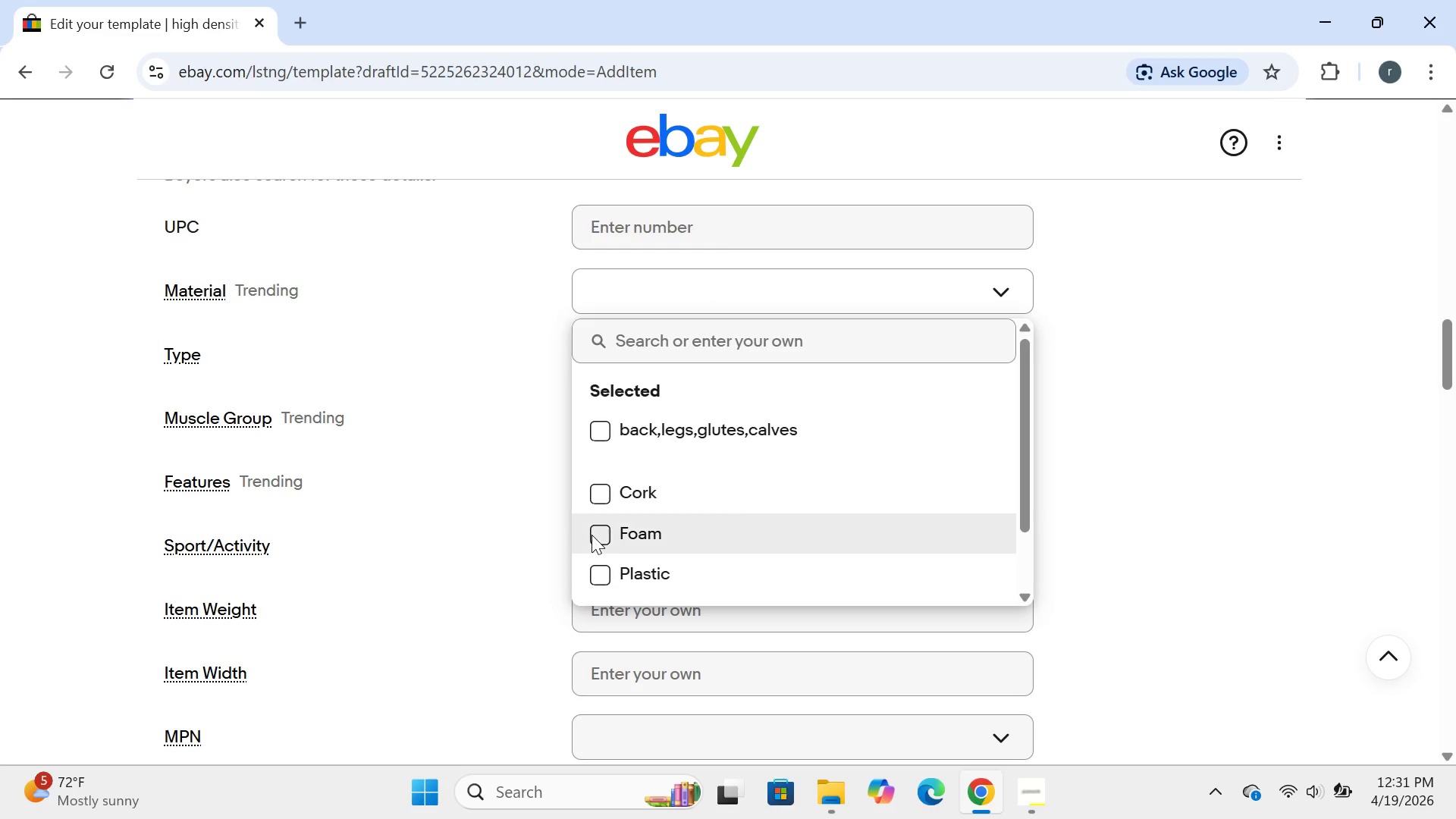 
double_click([592, 535])
 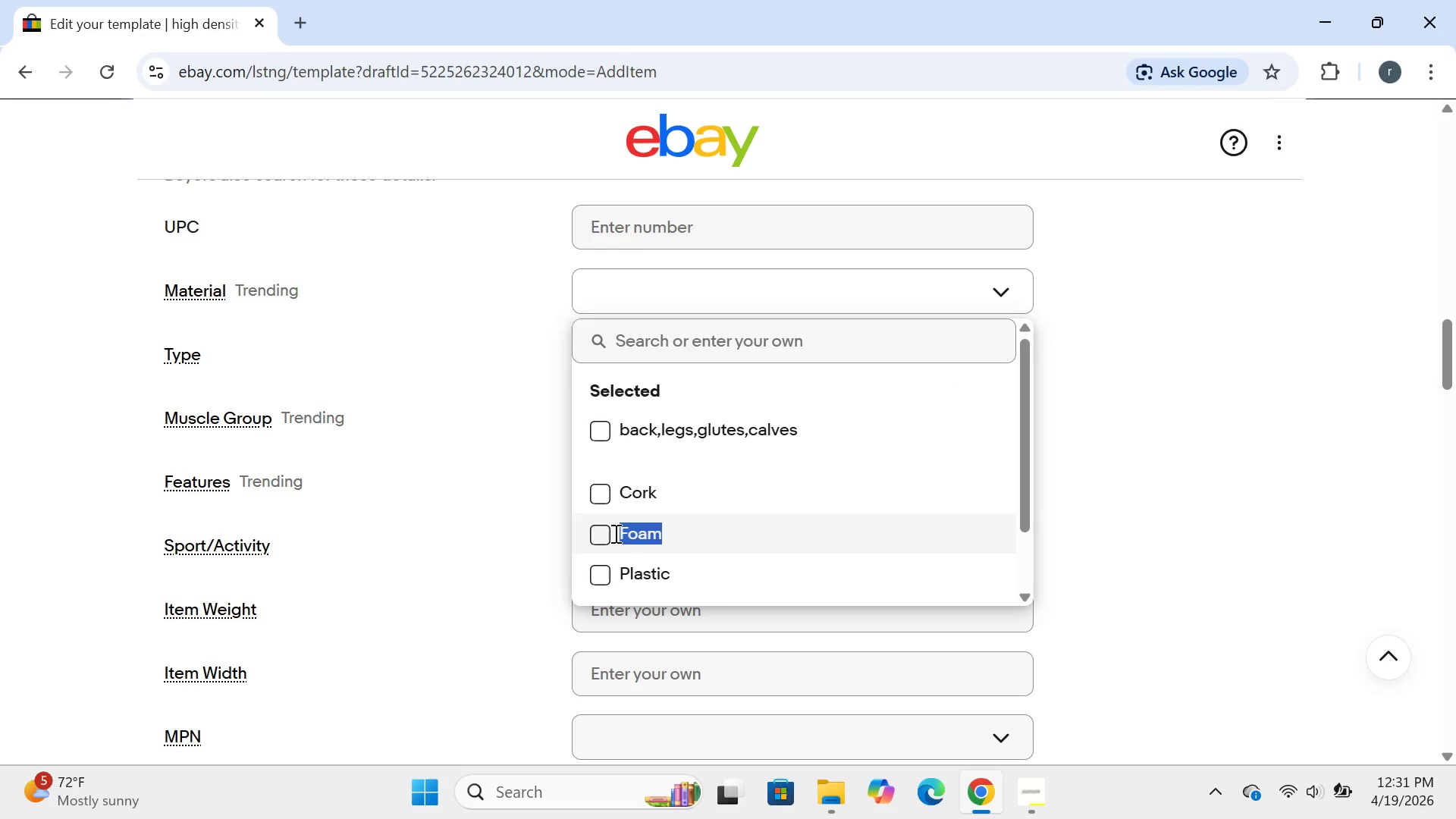 
left_click([613, 533])
 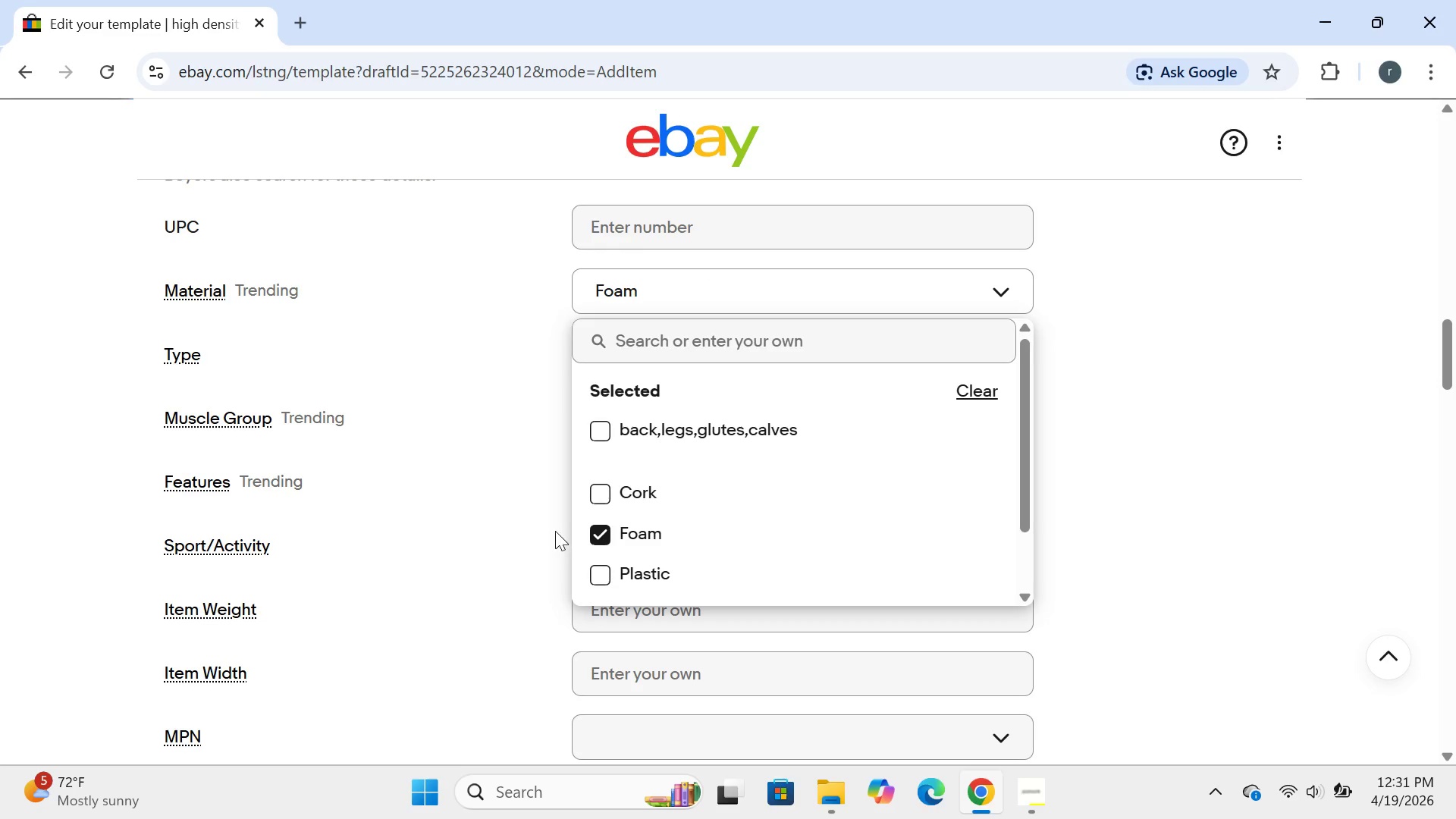 
left_click([555, 531])
 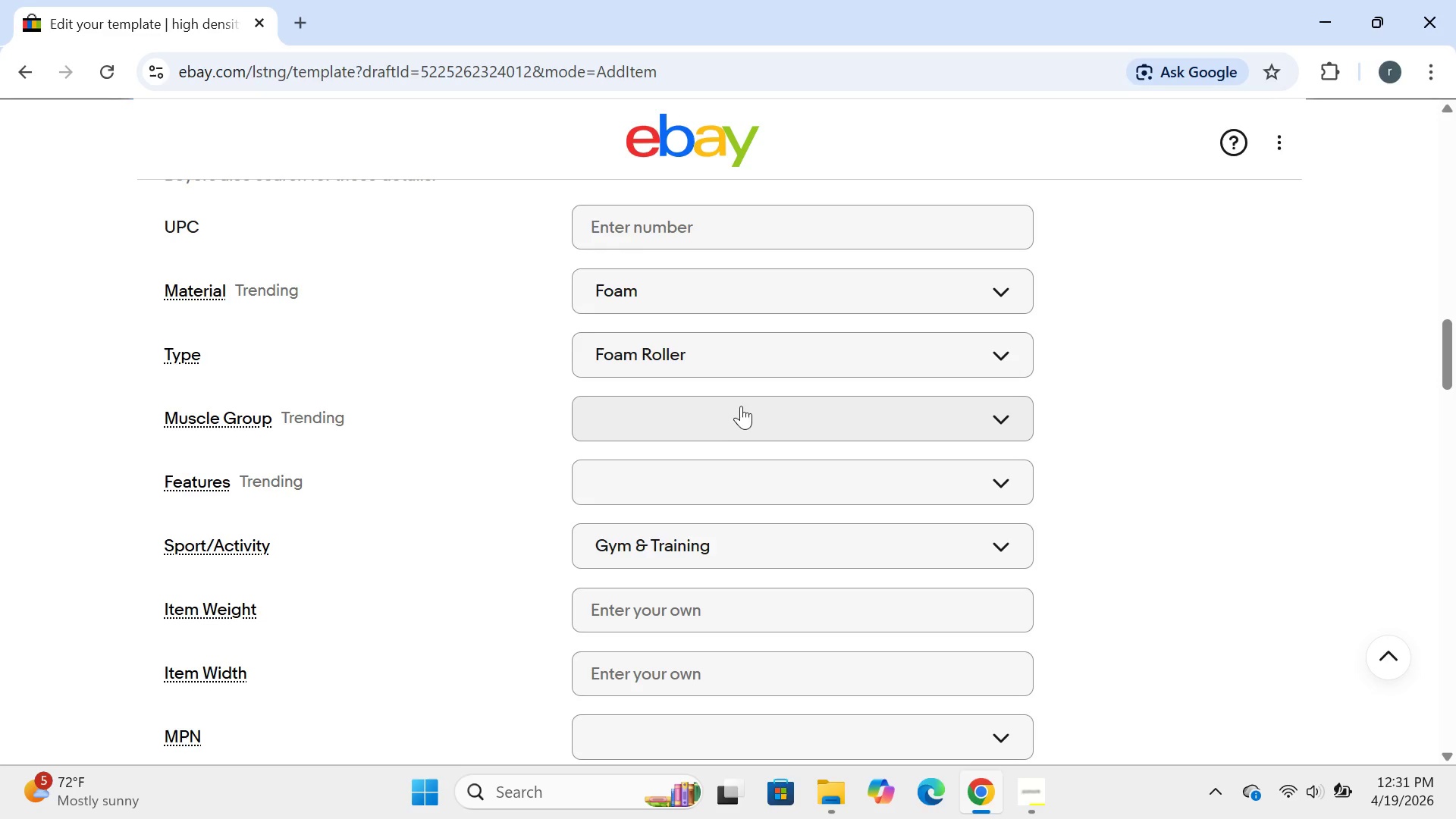 
left_click([723, 416])
 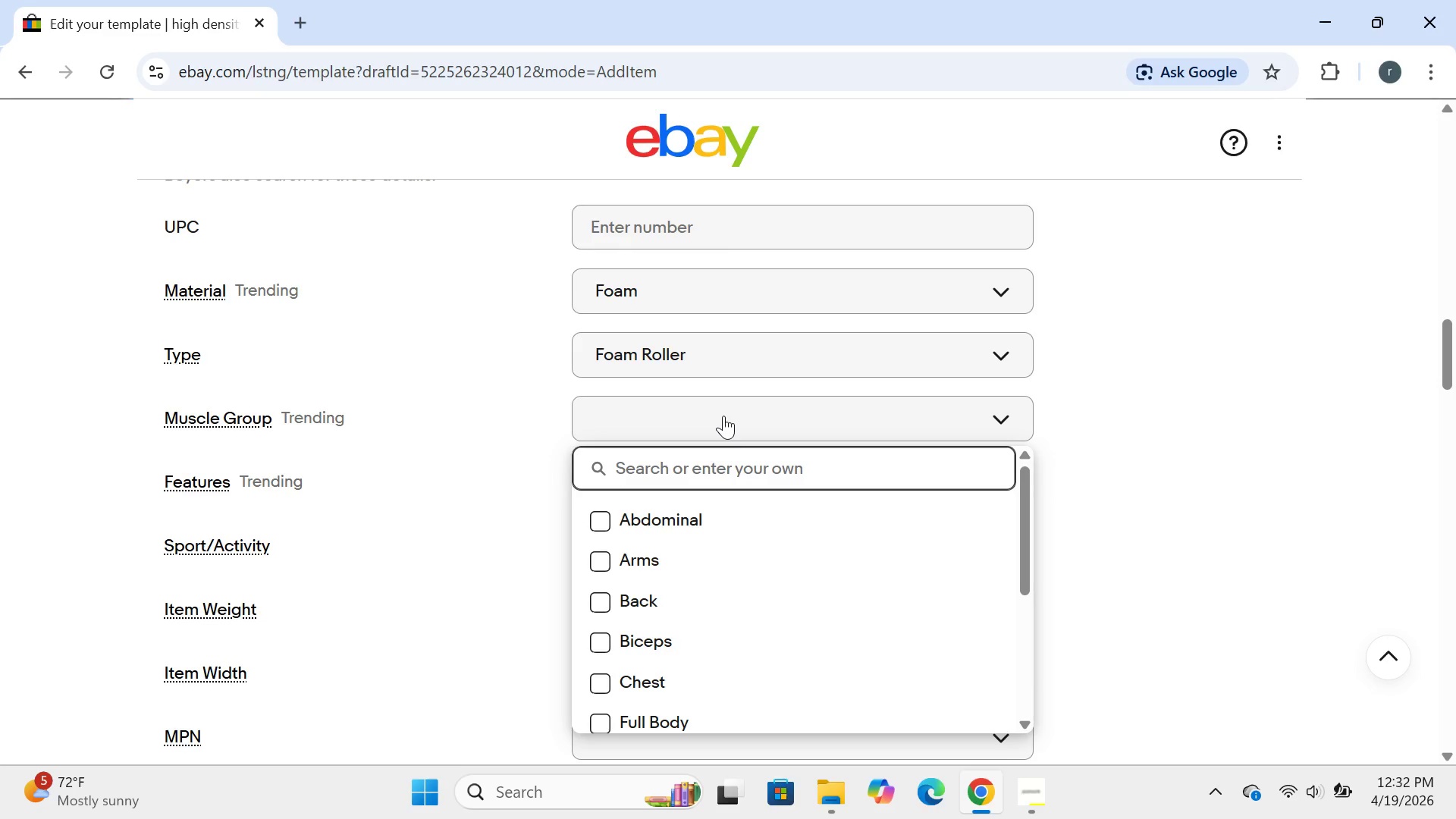 
type(back,legs,glutes,calves)
 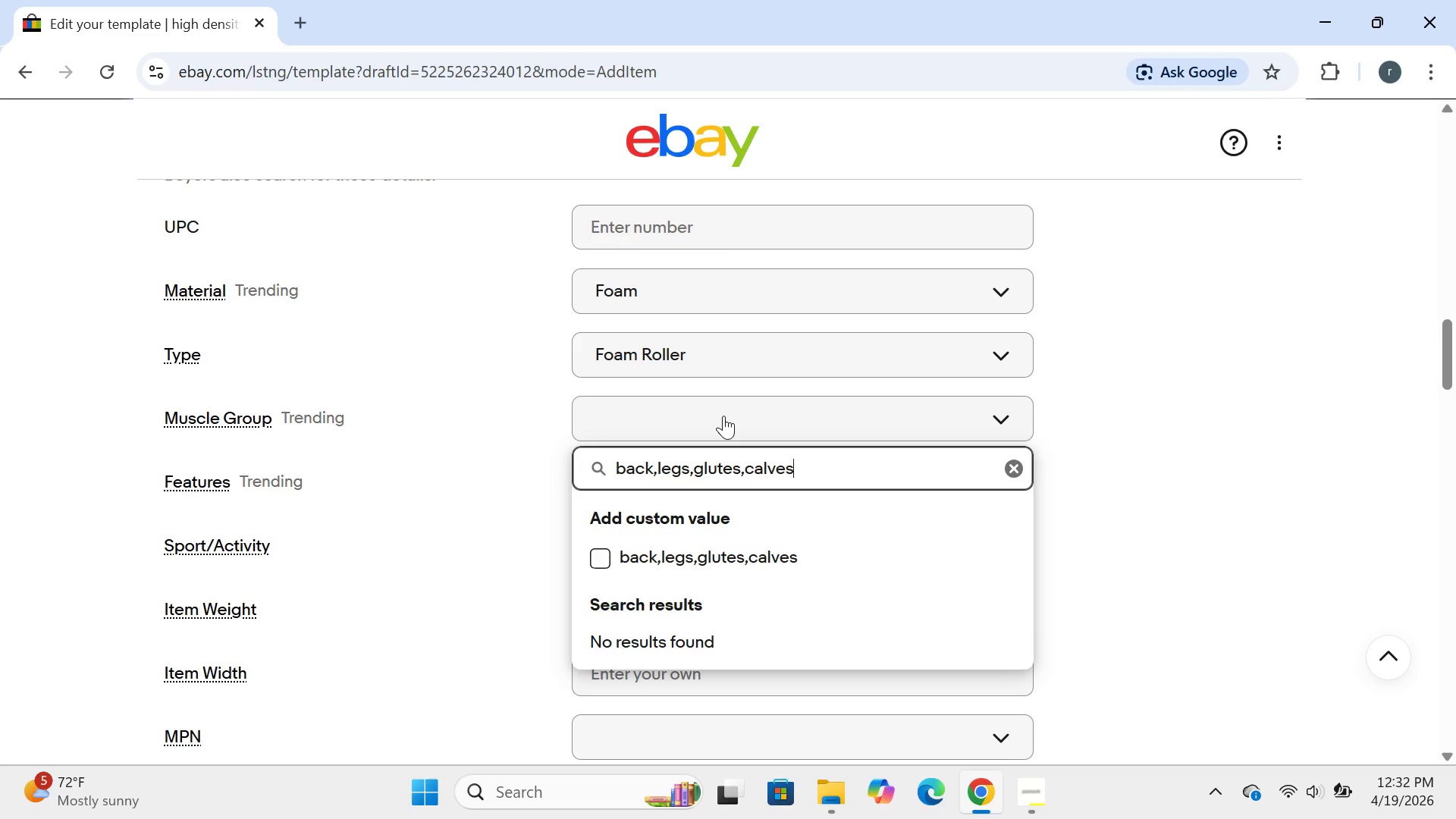 
key(Enter)
 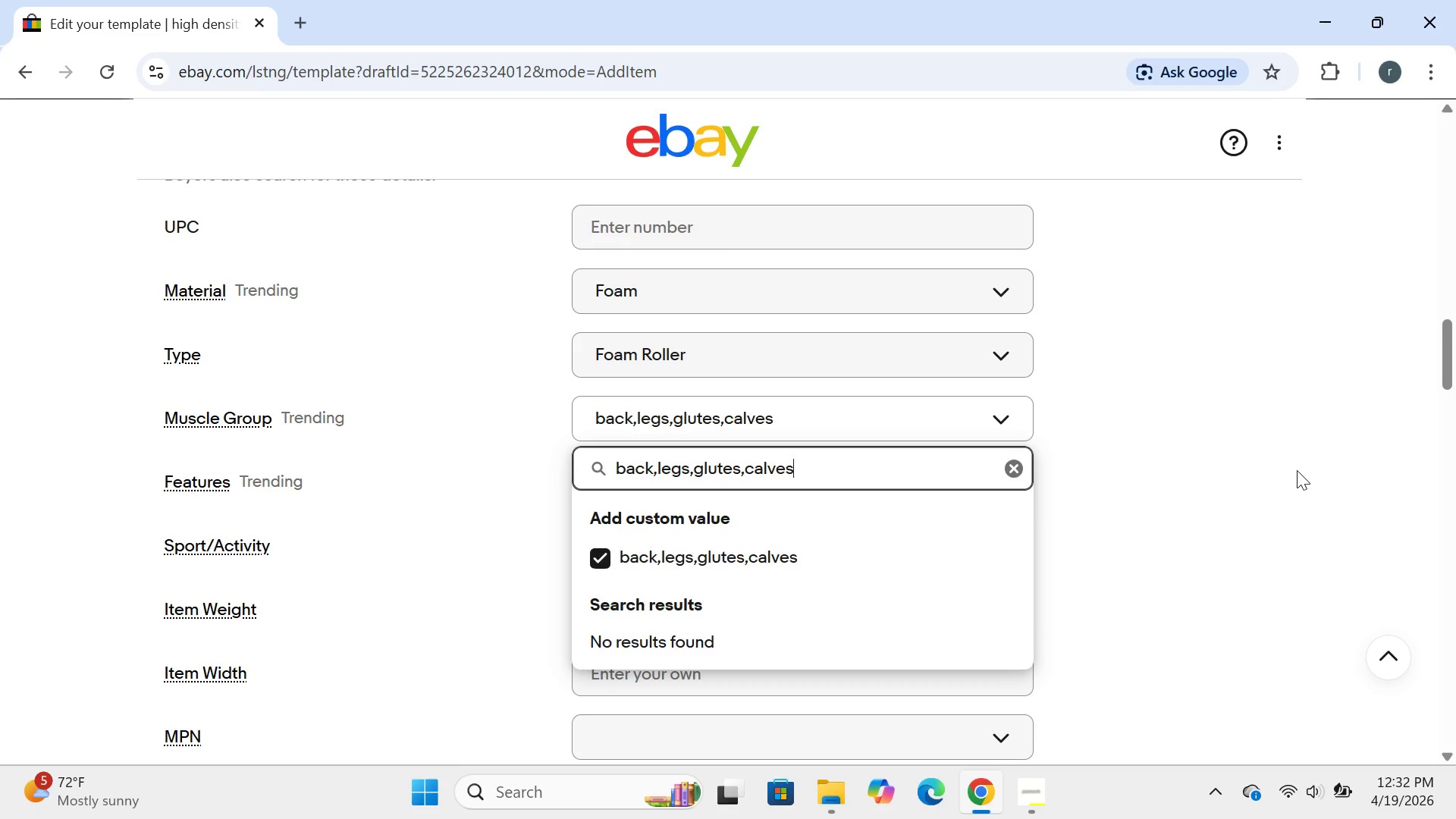 
left_click([1297, 470])
 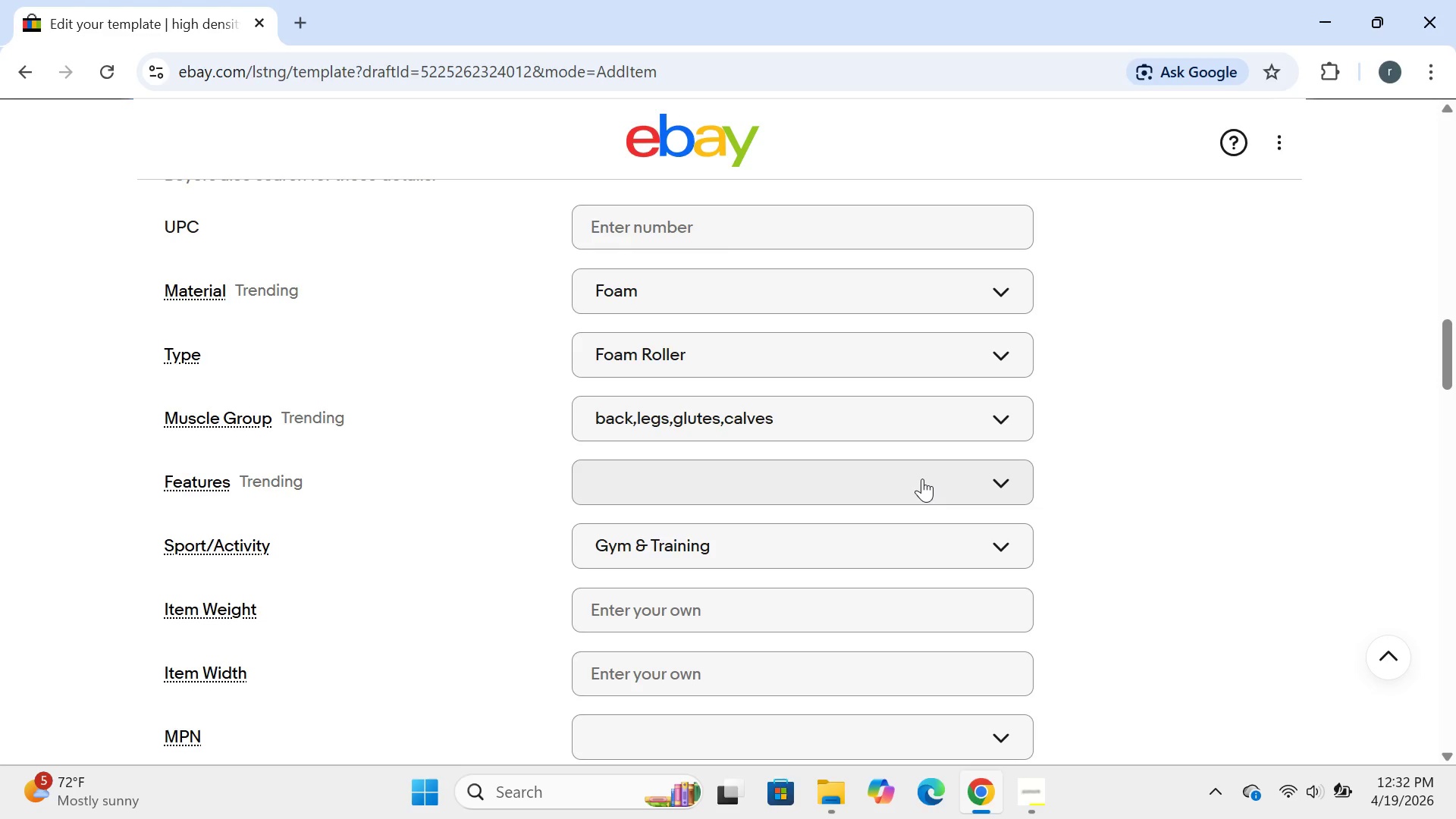 
wait(15.5)
 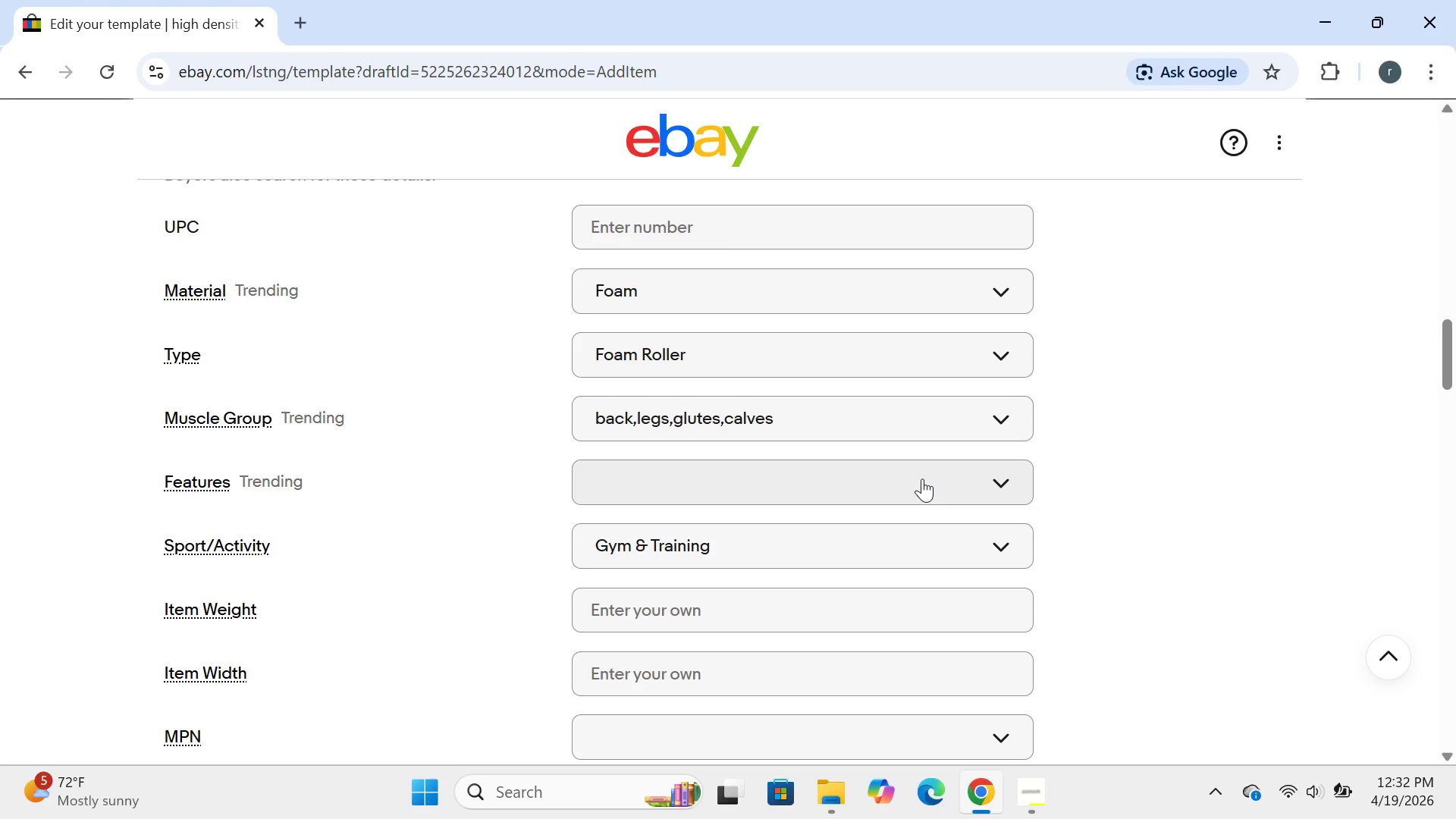 
left_click([700, 614])
 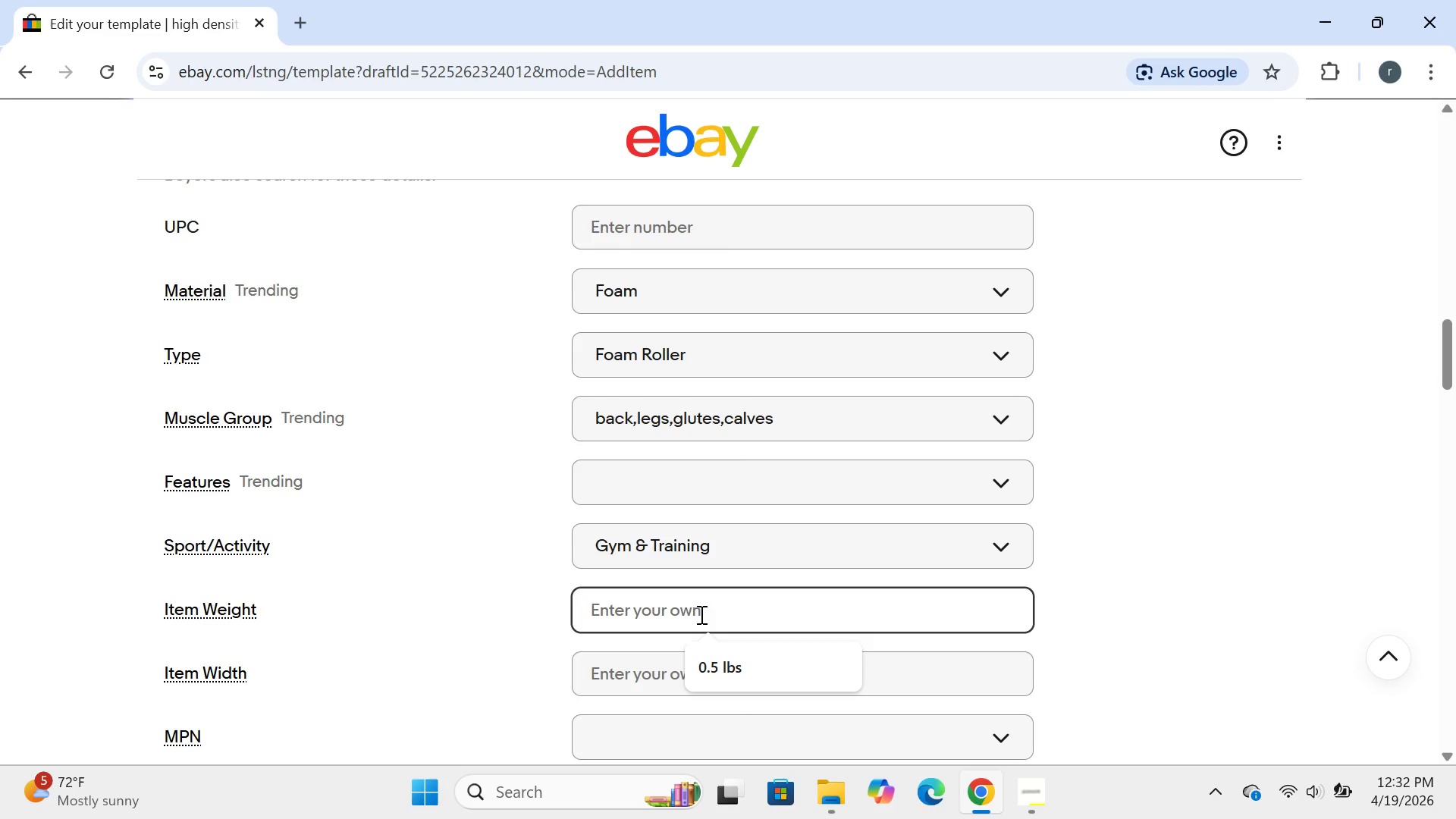 
type(2 lbs)
 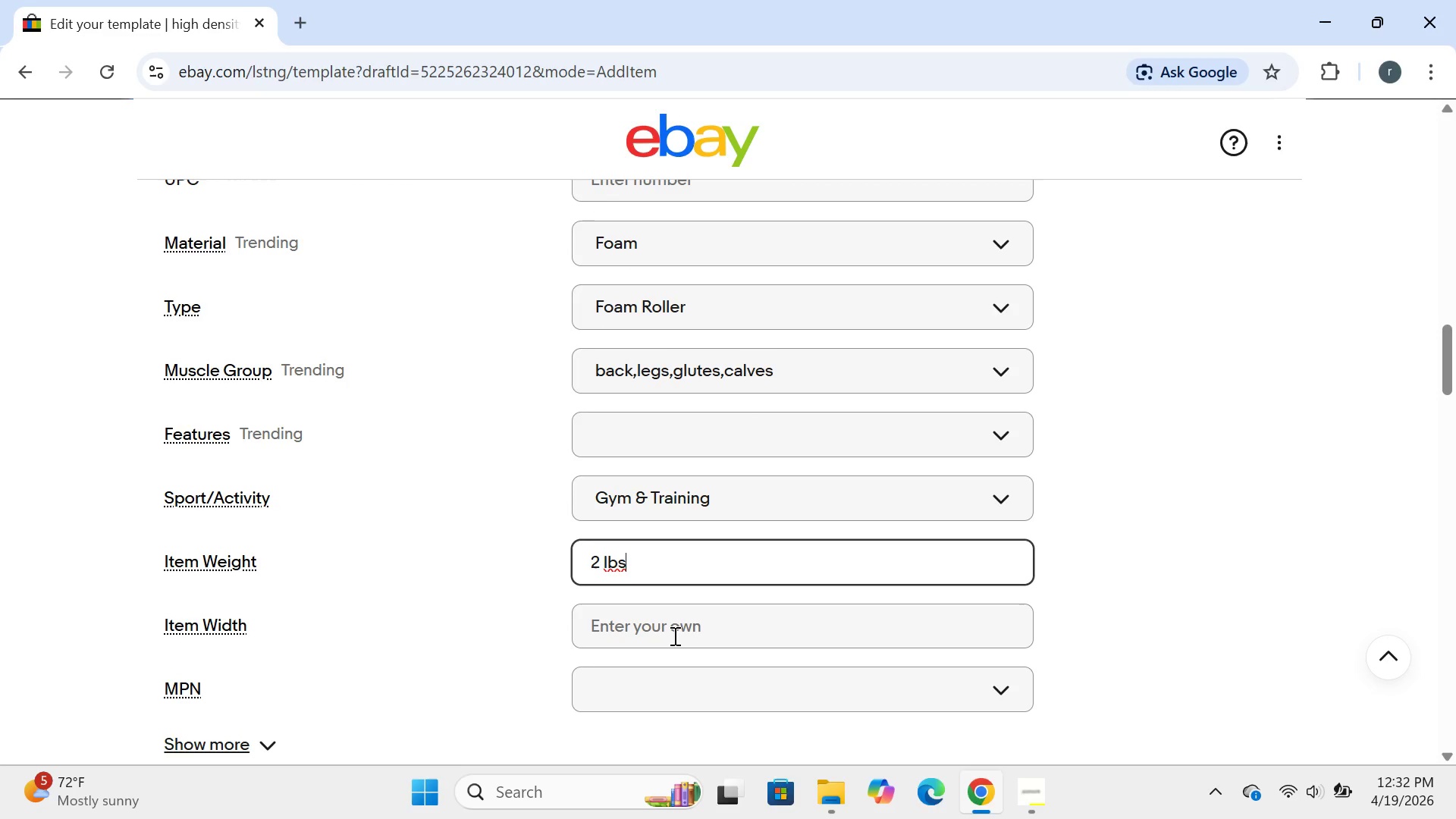 
left_click([671, 636])
 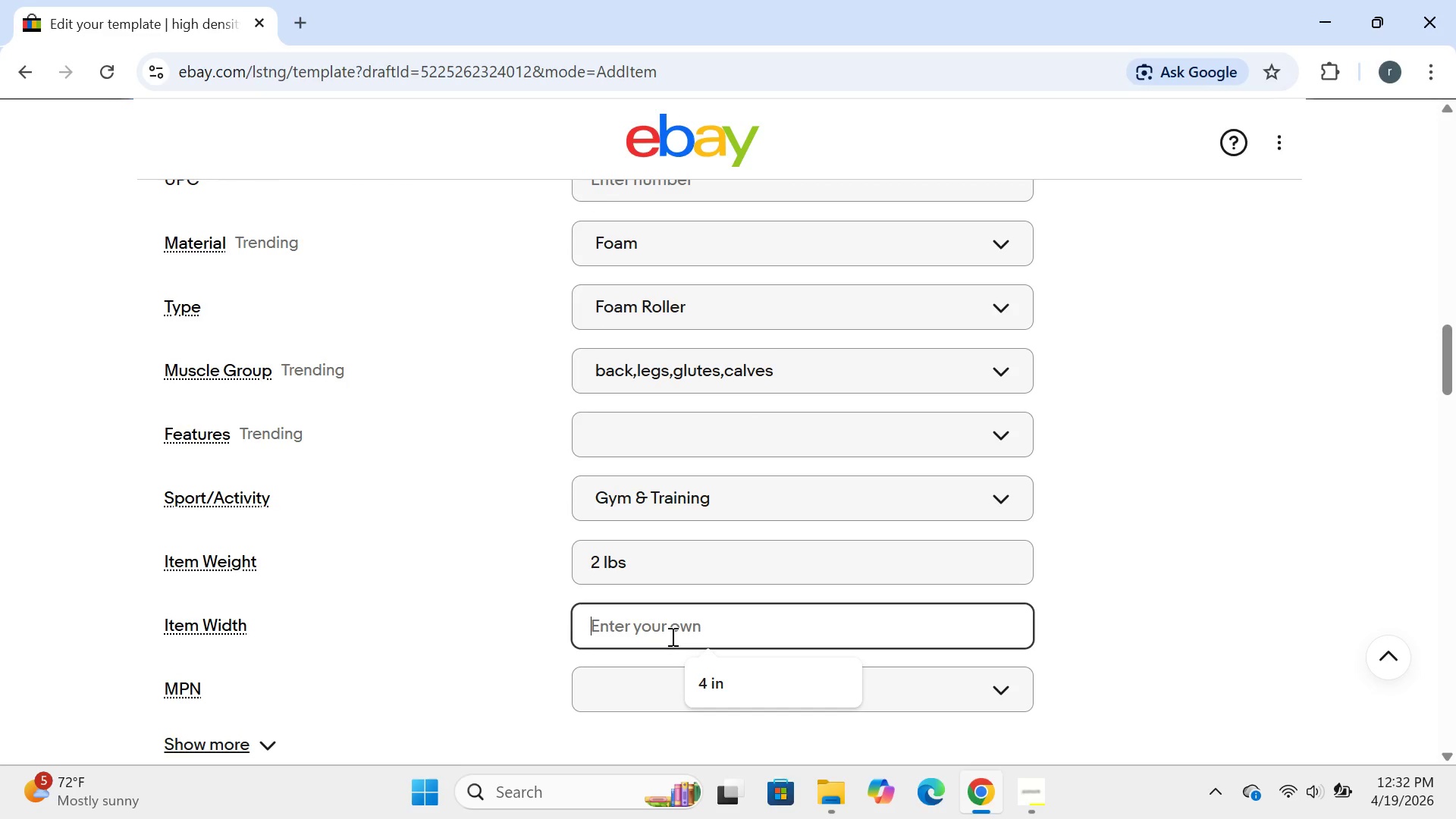 
type(6 in)
 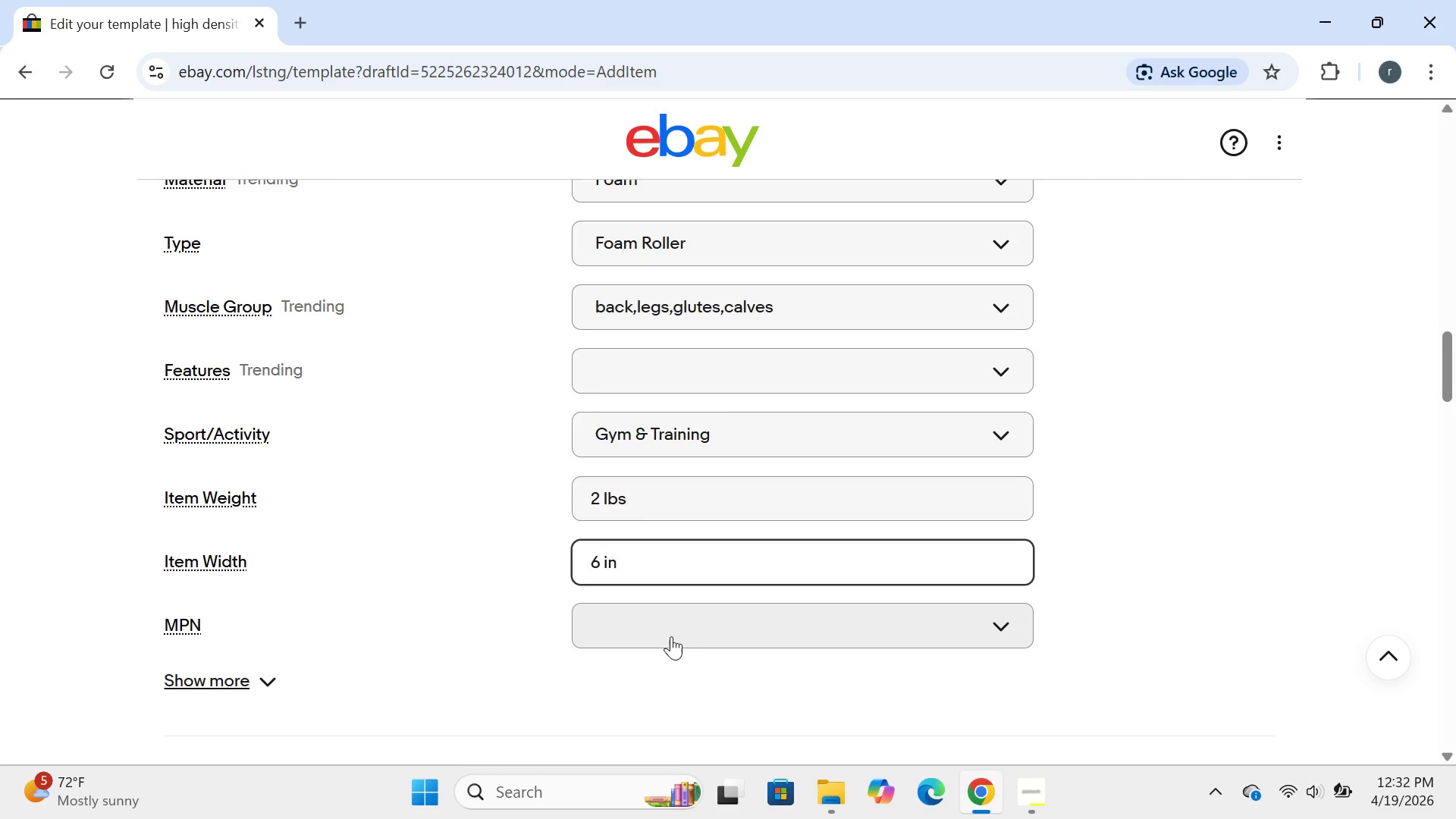 
left_click([671, 636])
 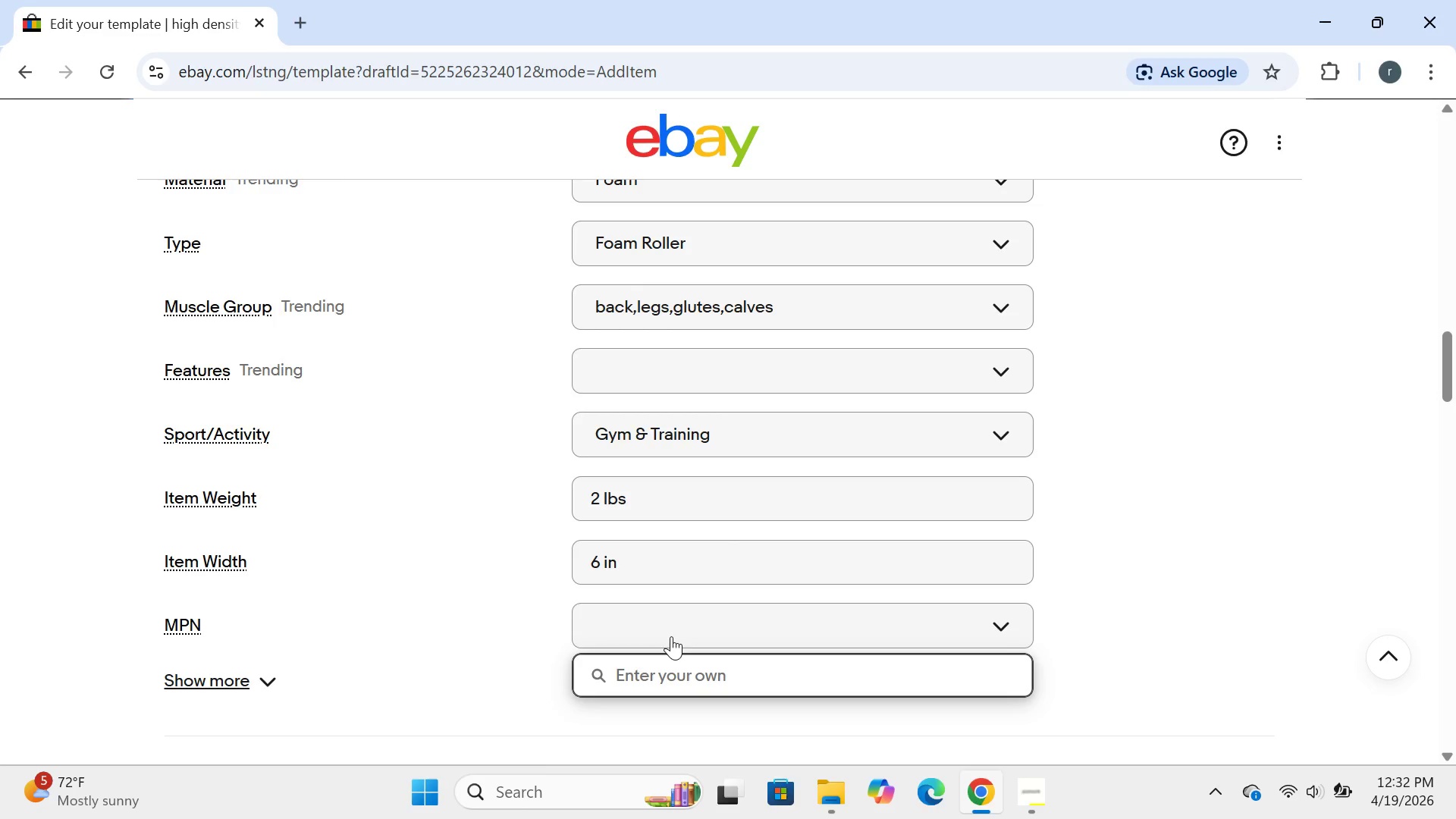 
type(ICP=)
key(Backspace)
type(-FR=)
key(Backspace)
type(-01)
 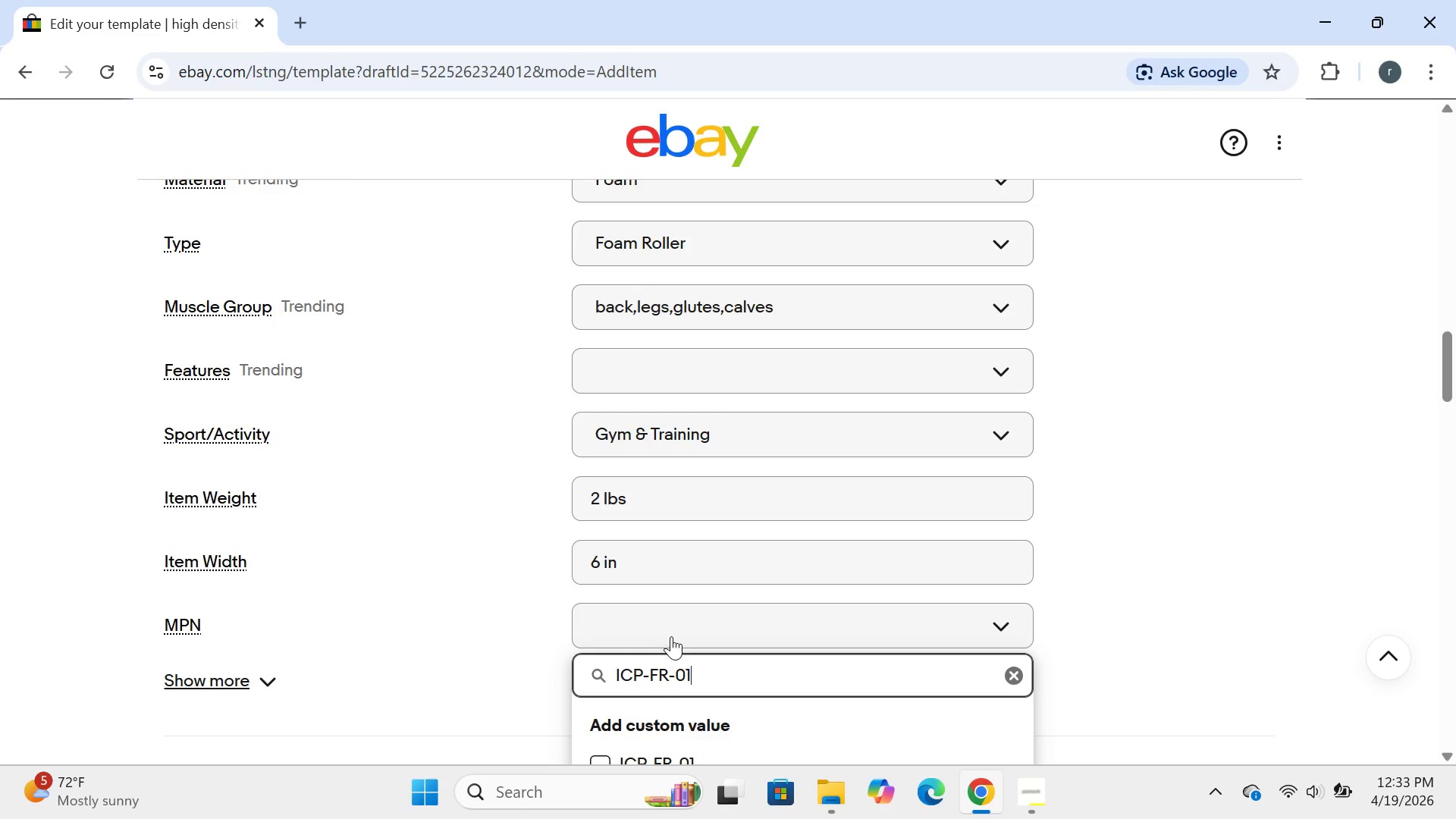 
key(Enter)
 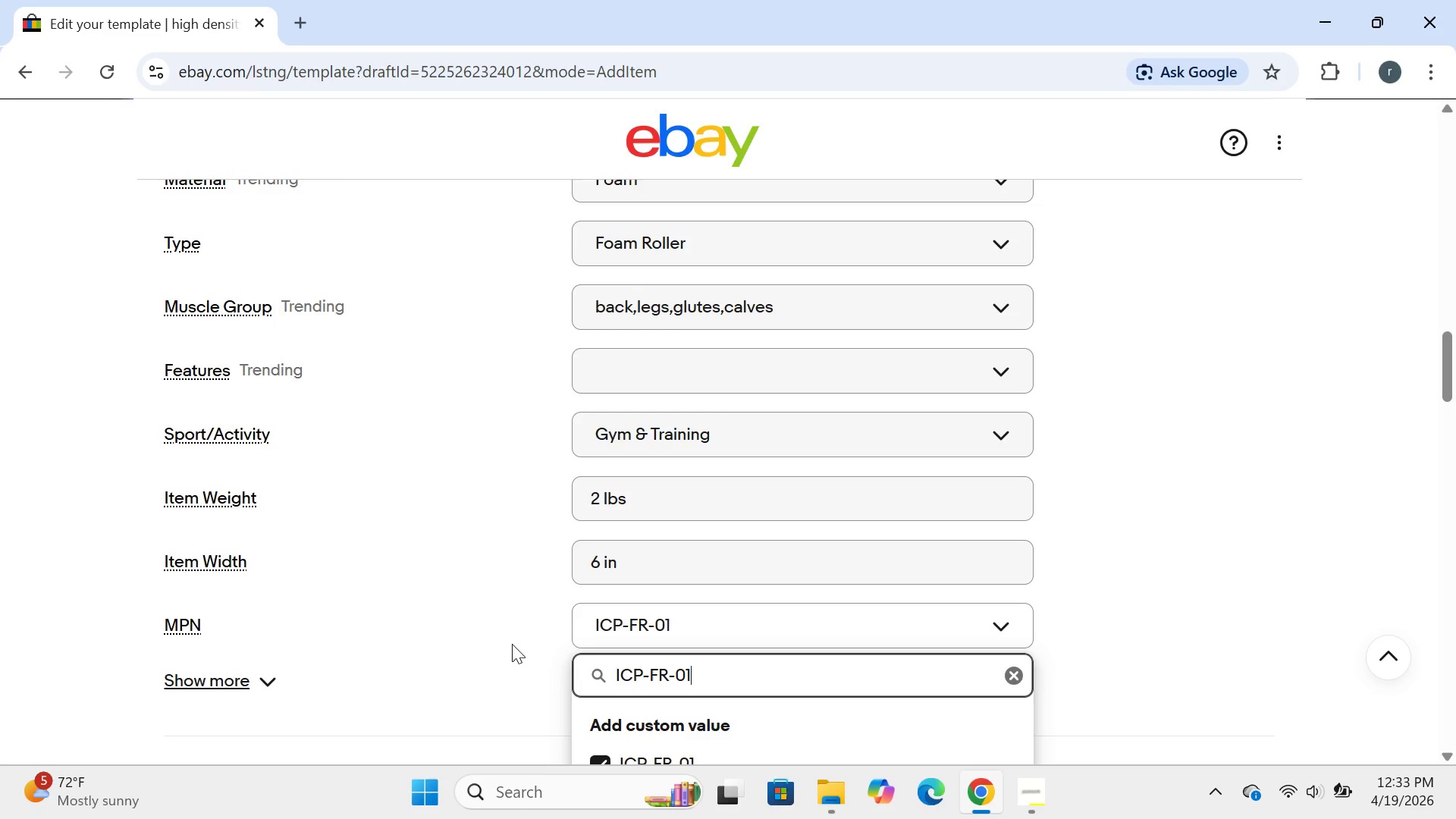 
left_click([512, 644])
 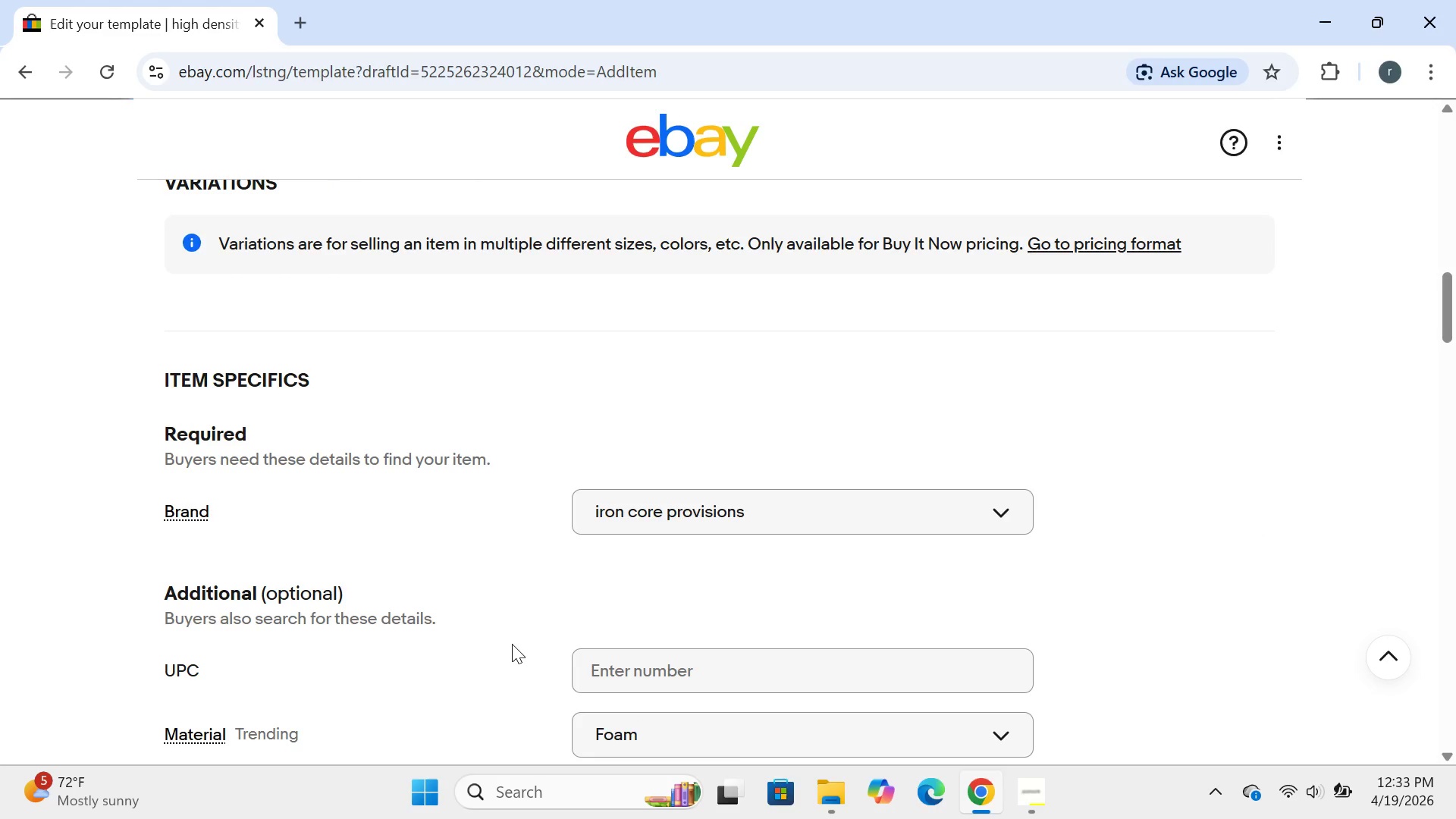 
wait(13.58)
 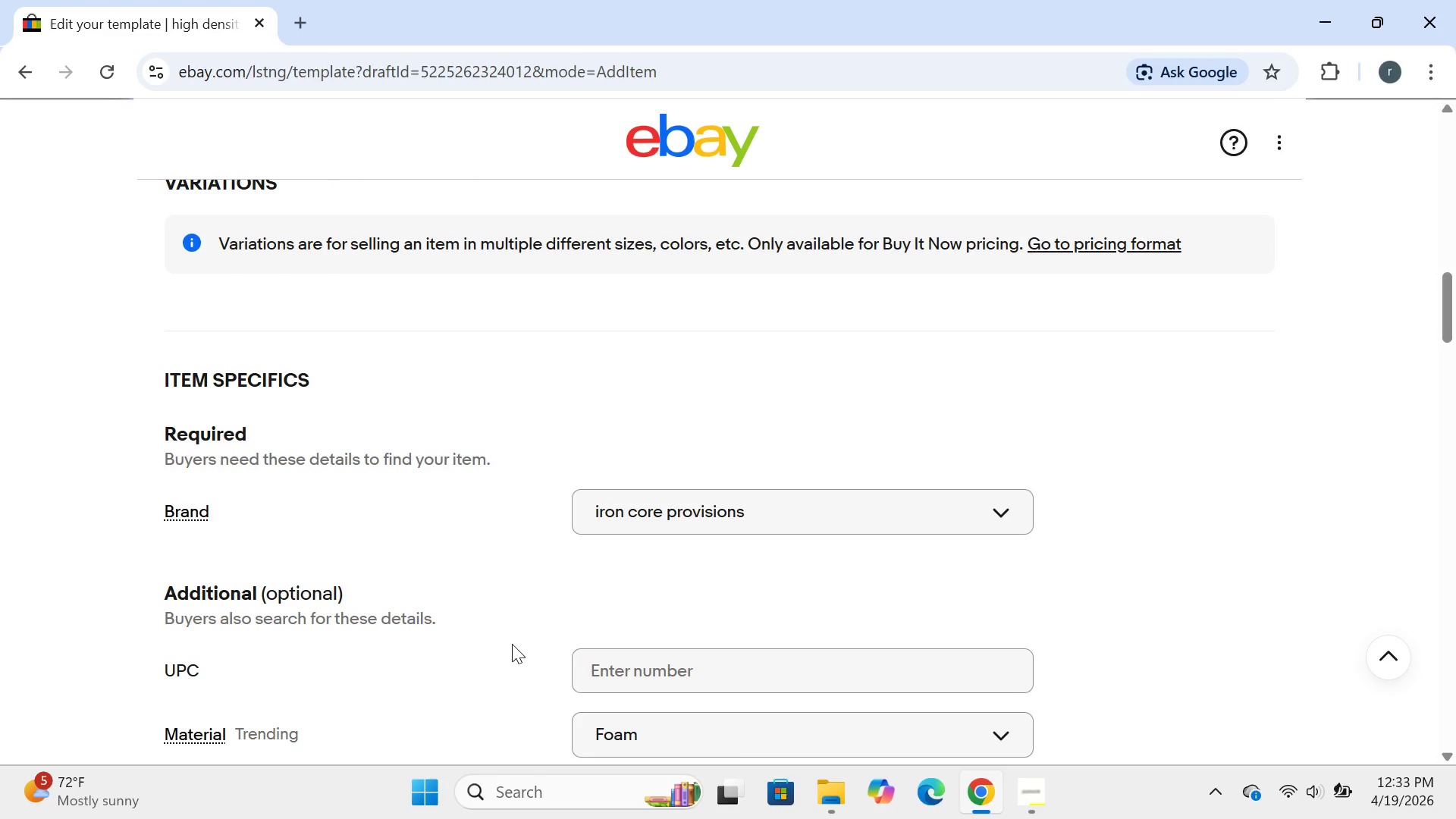 
left_click([782, 516])
 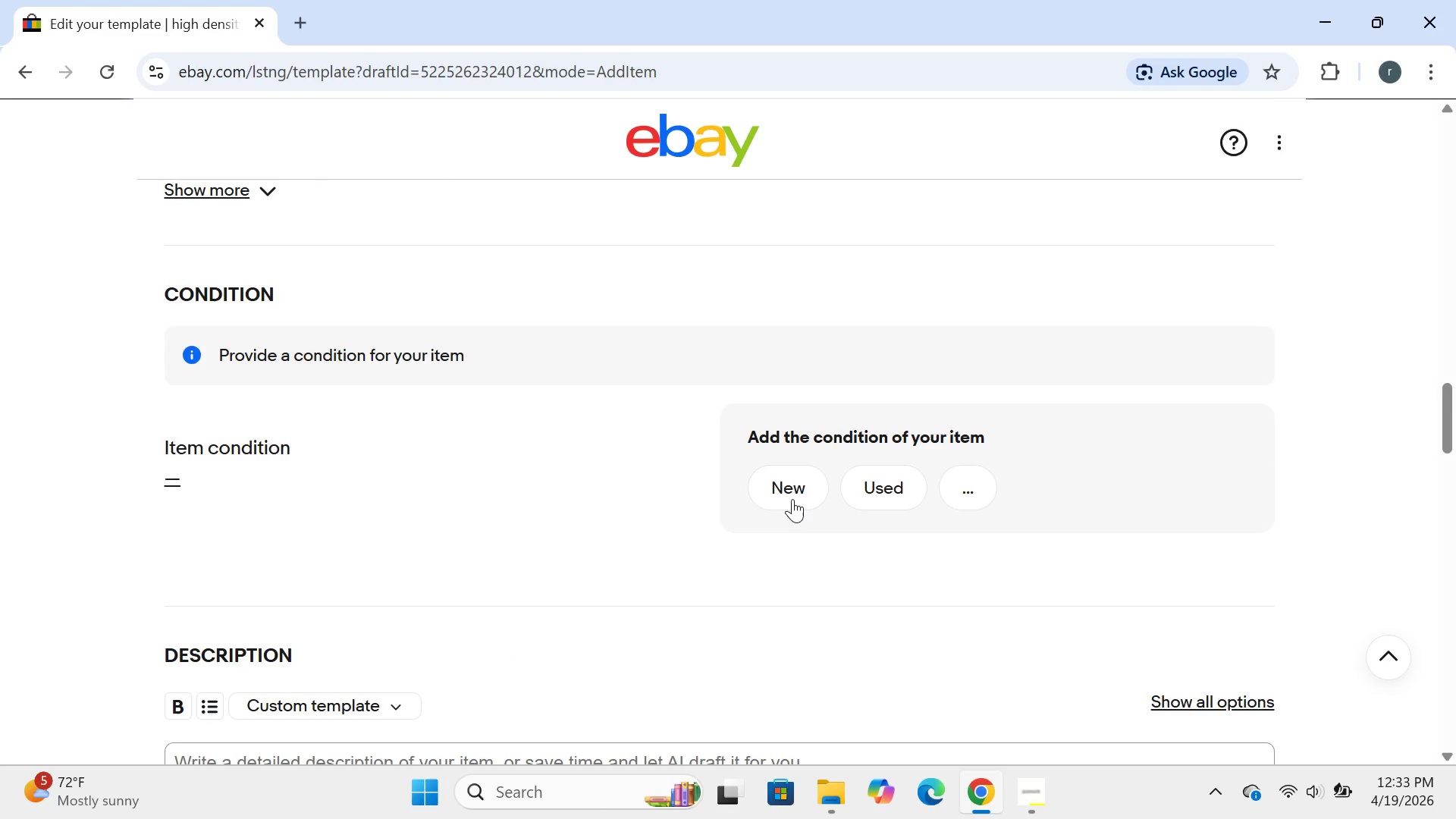 
left_click([792, 499])
 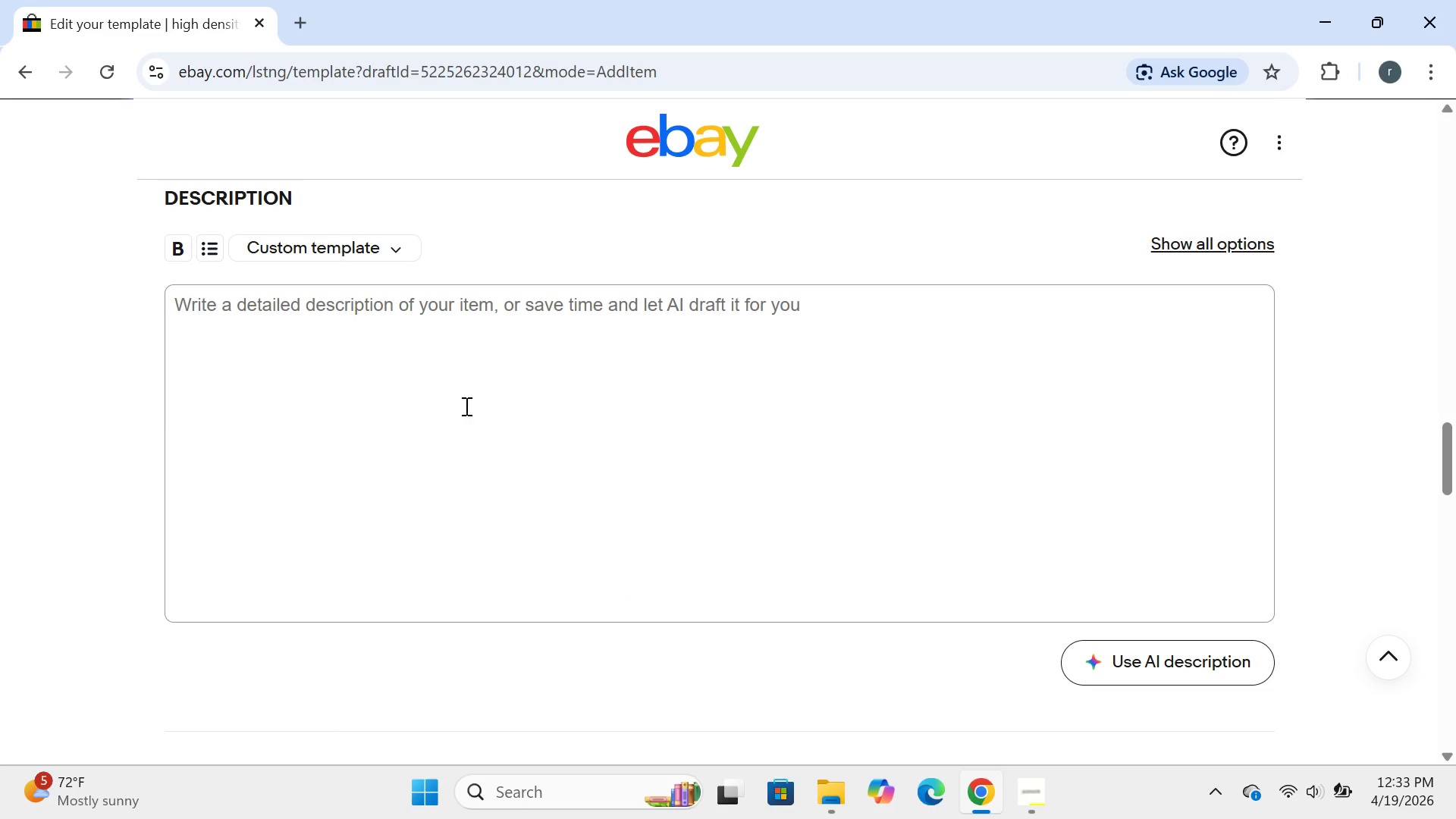 
left_click([320, 318])
 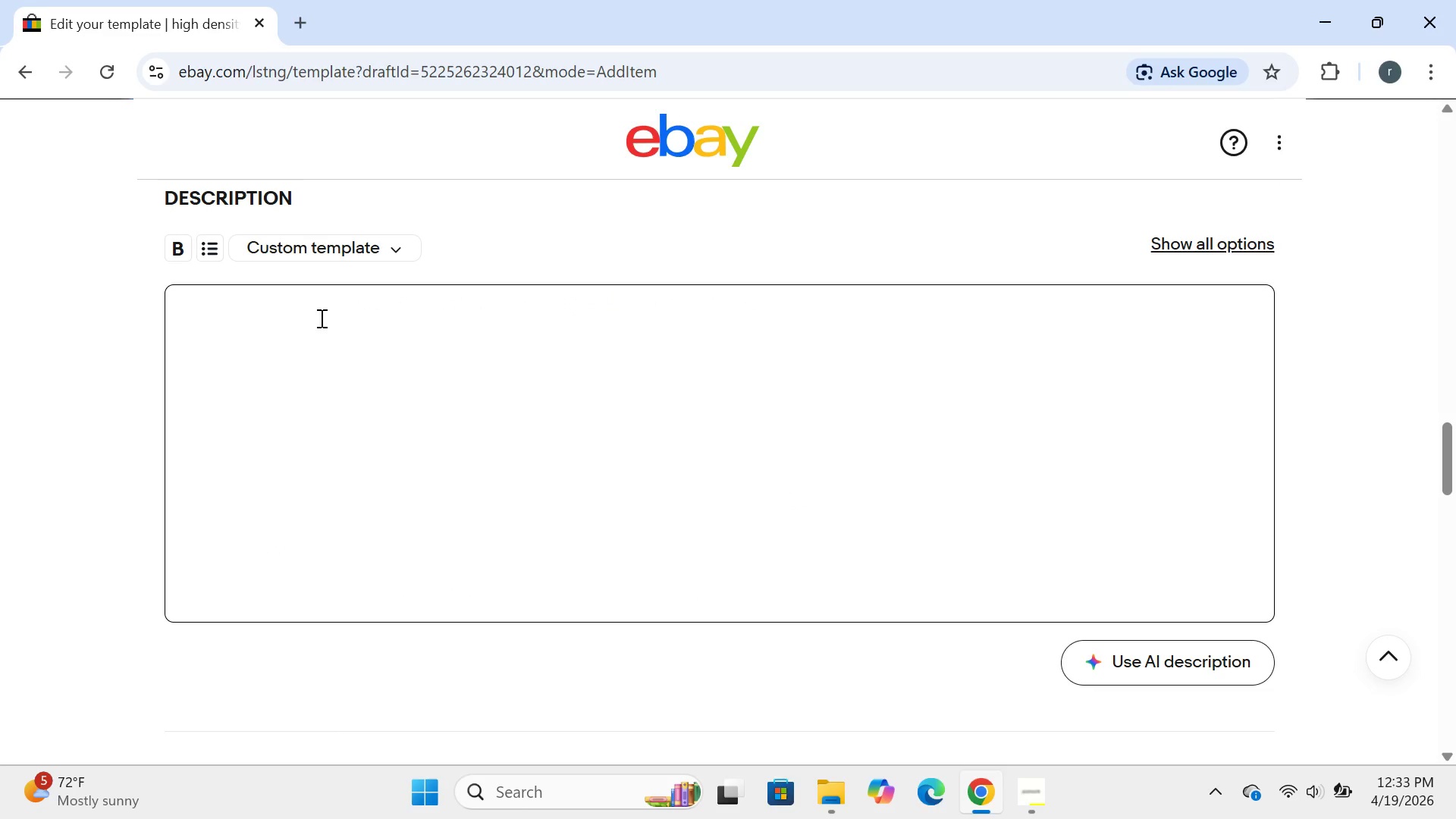 
wait(9.97)
 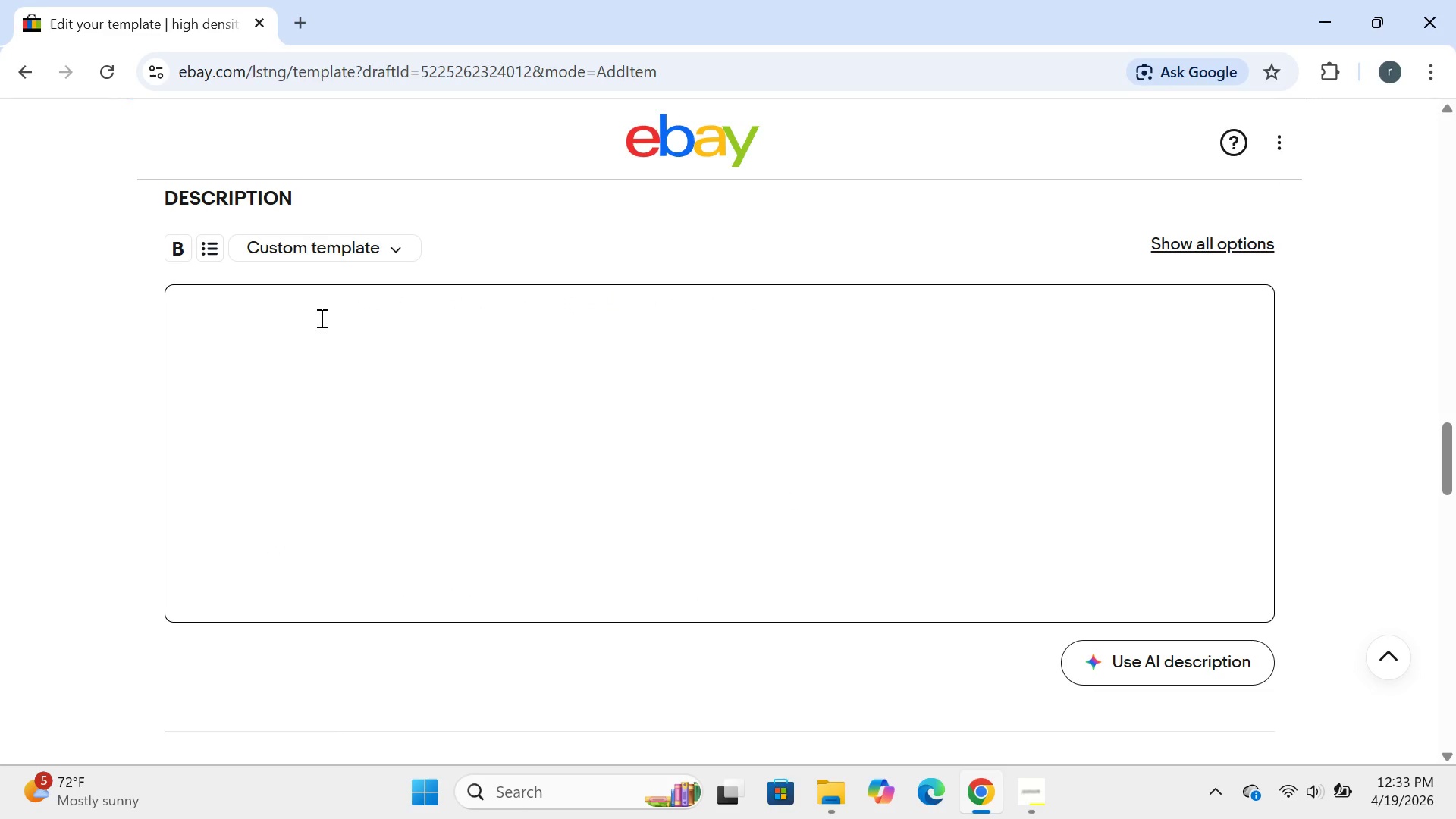 
type(iron core p)
 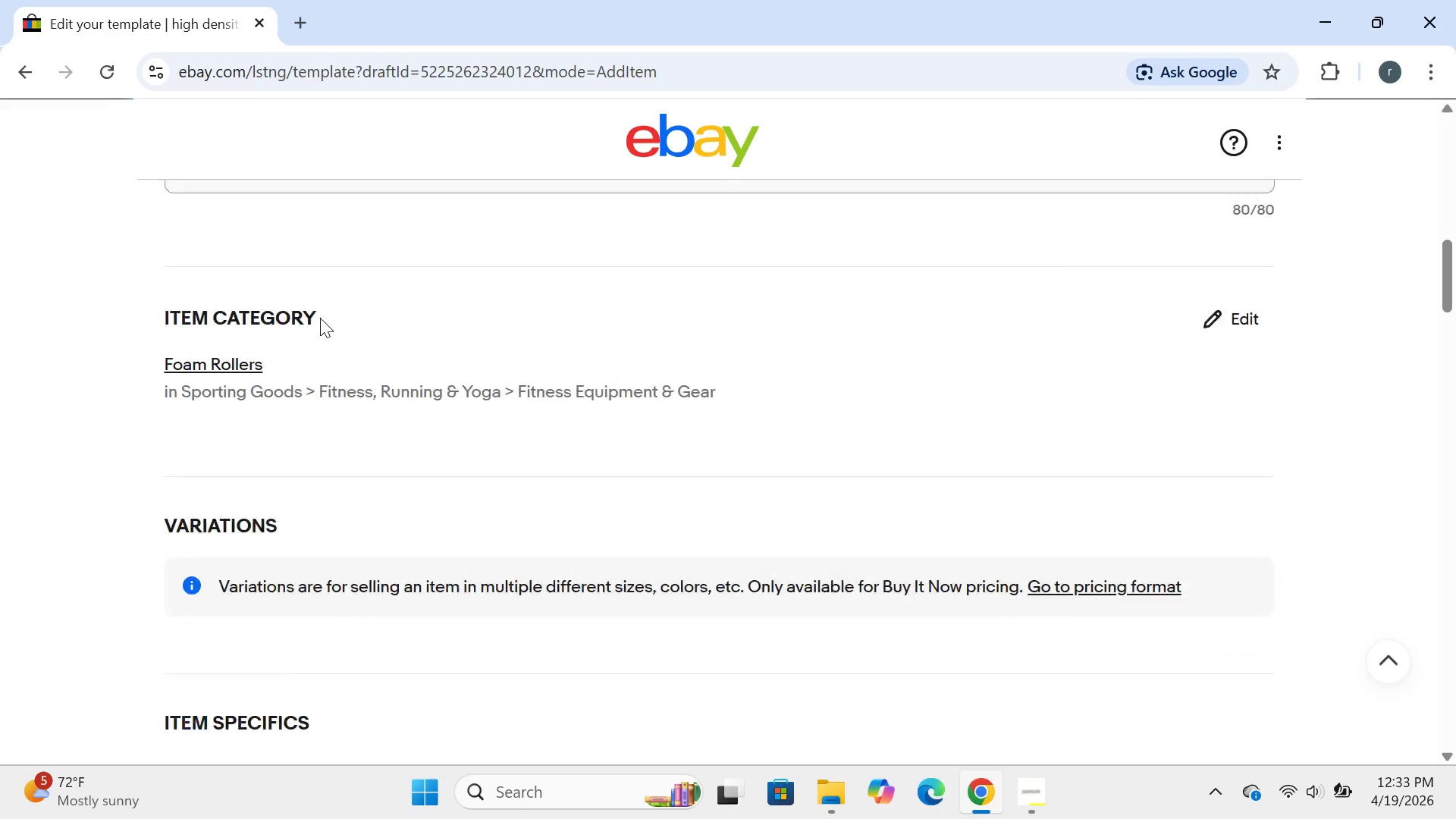 
wait(16.59)
 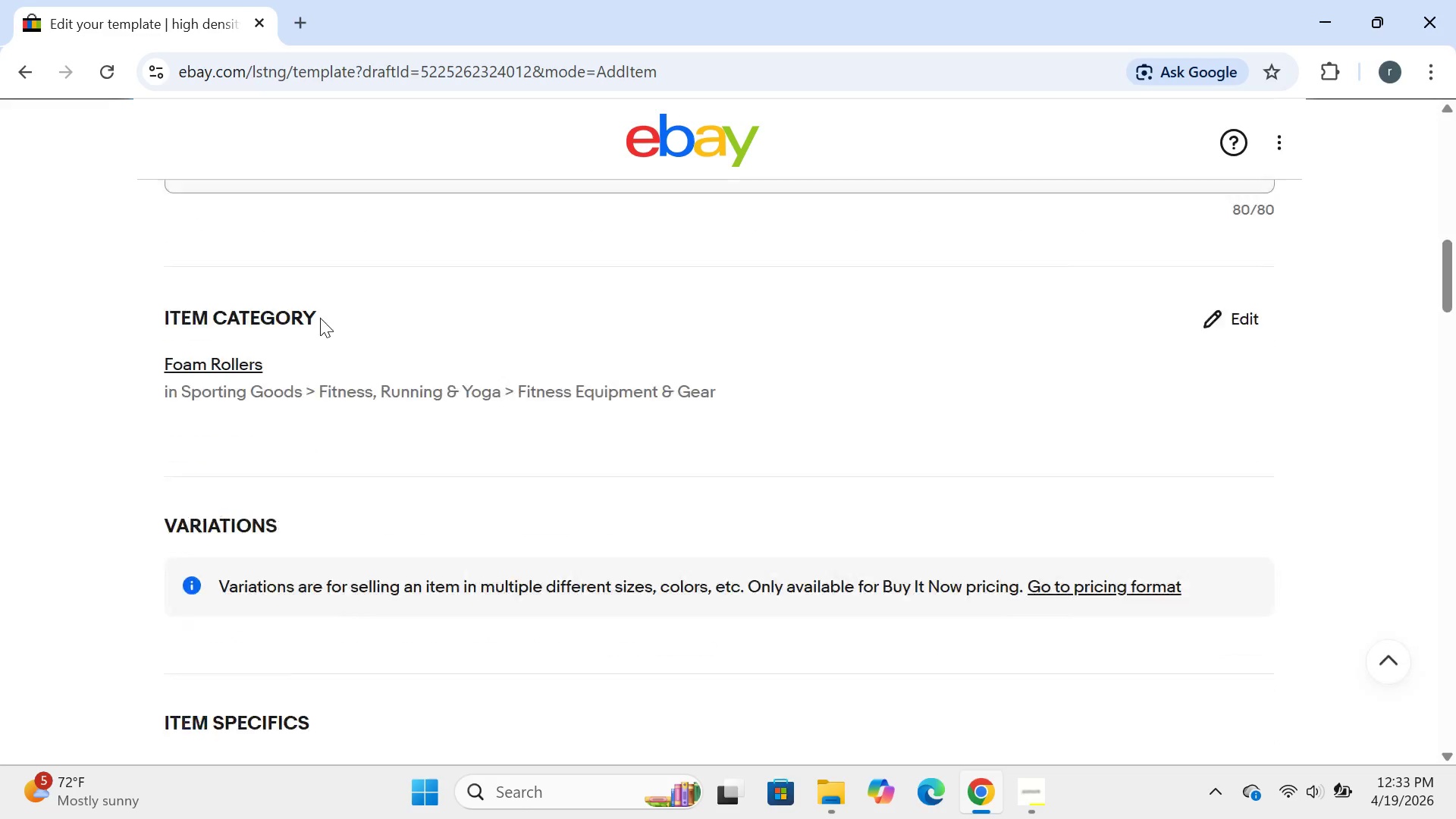 
left_click([1039, 803])